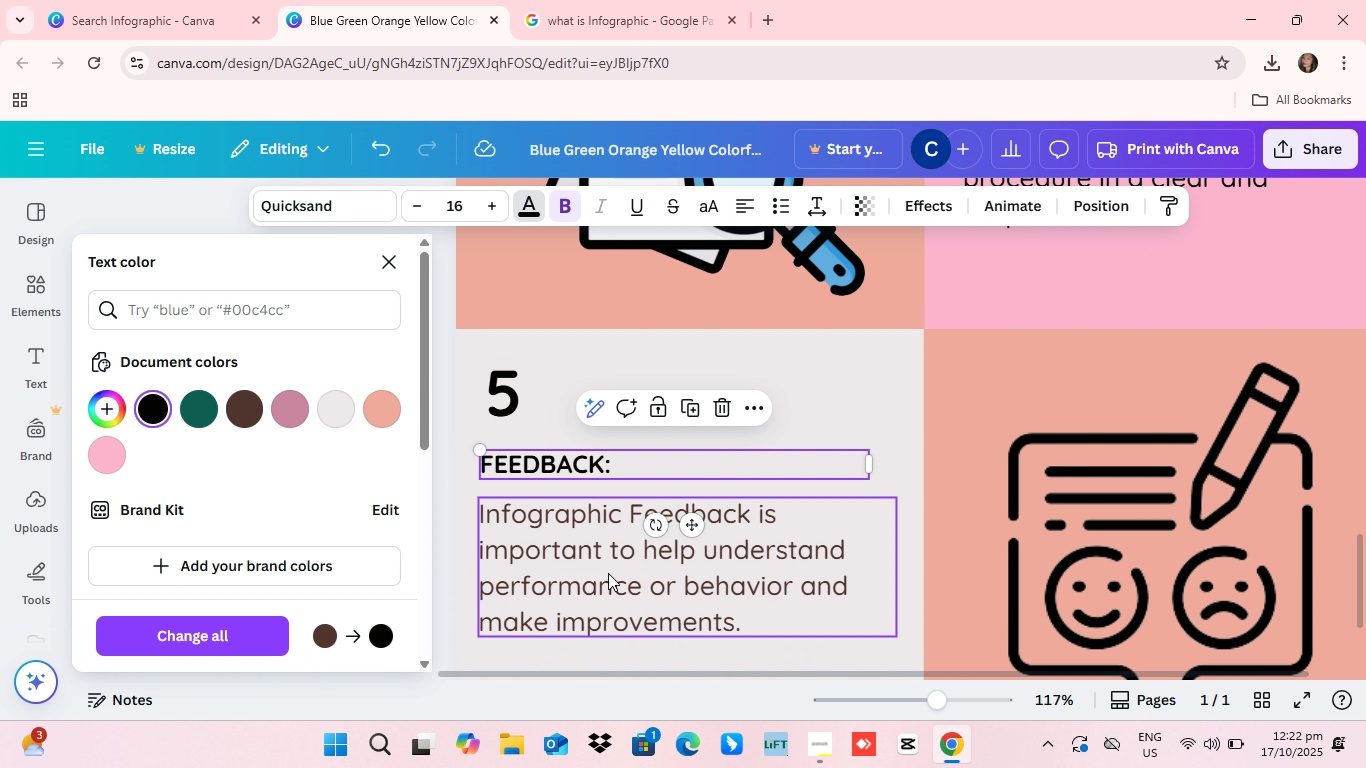 
left_click([146, 401])
 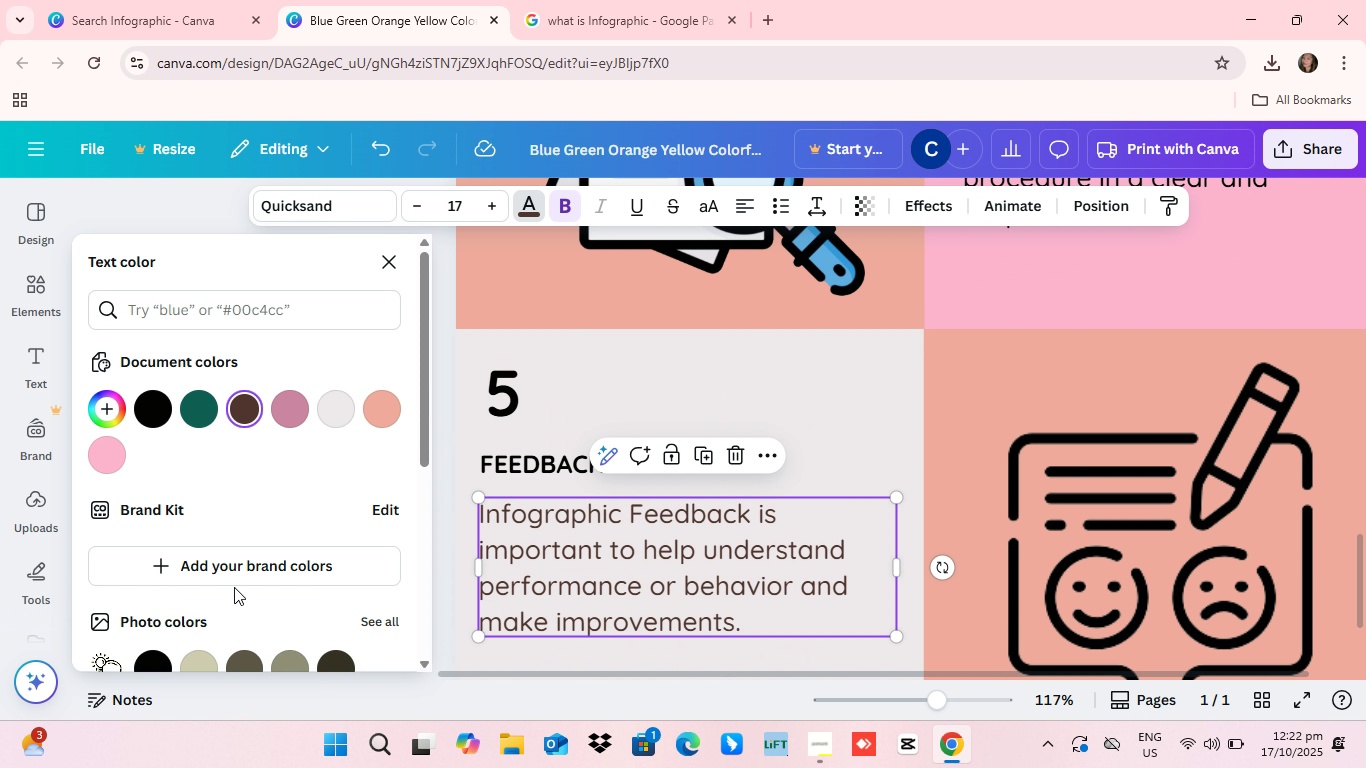 
left_click([622, 588])
 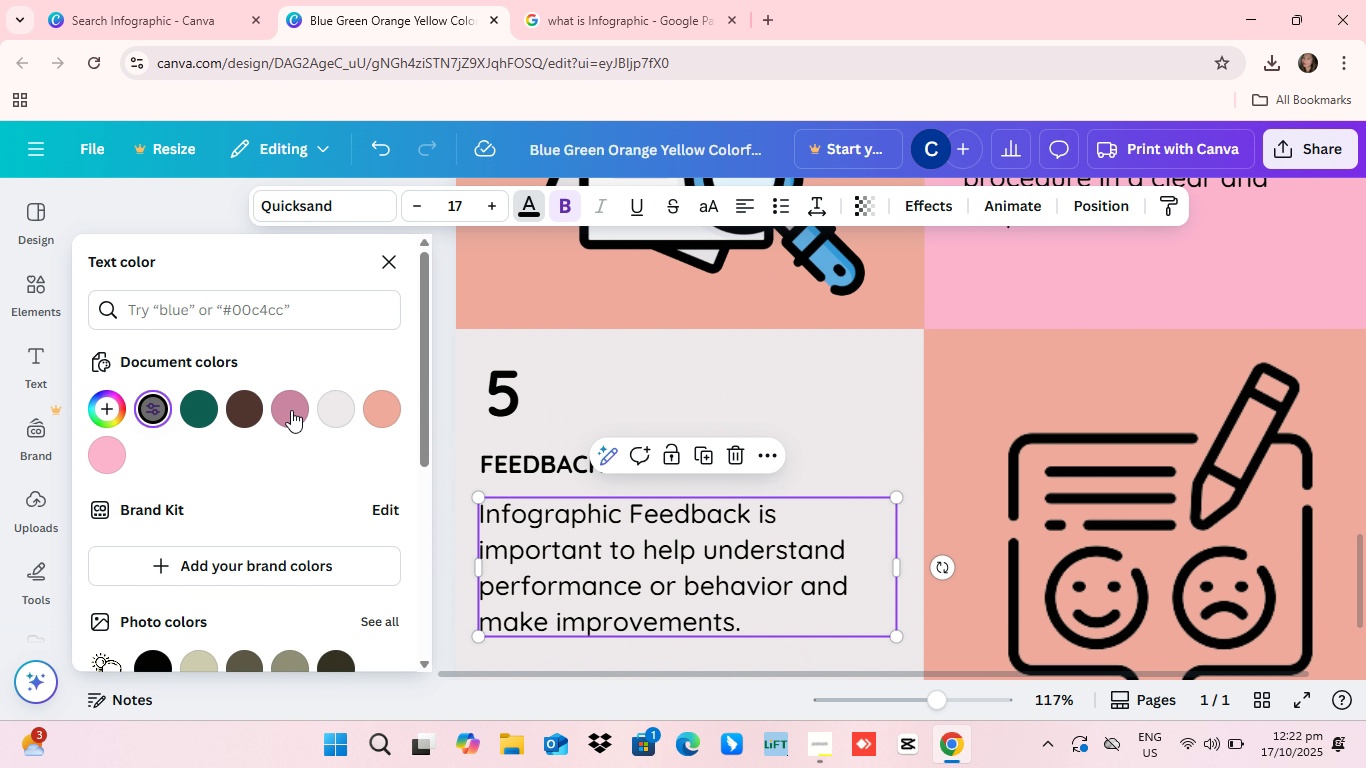 
left_click([143, 406])
 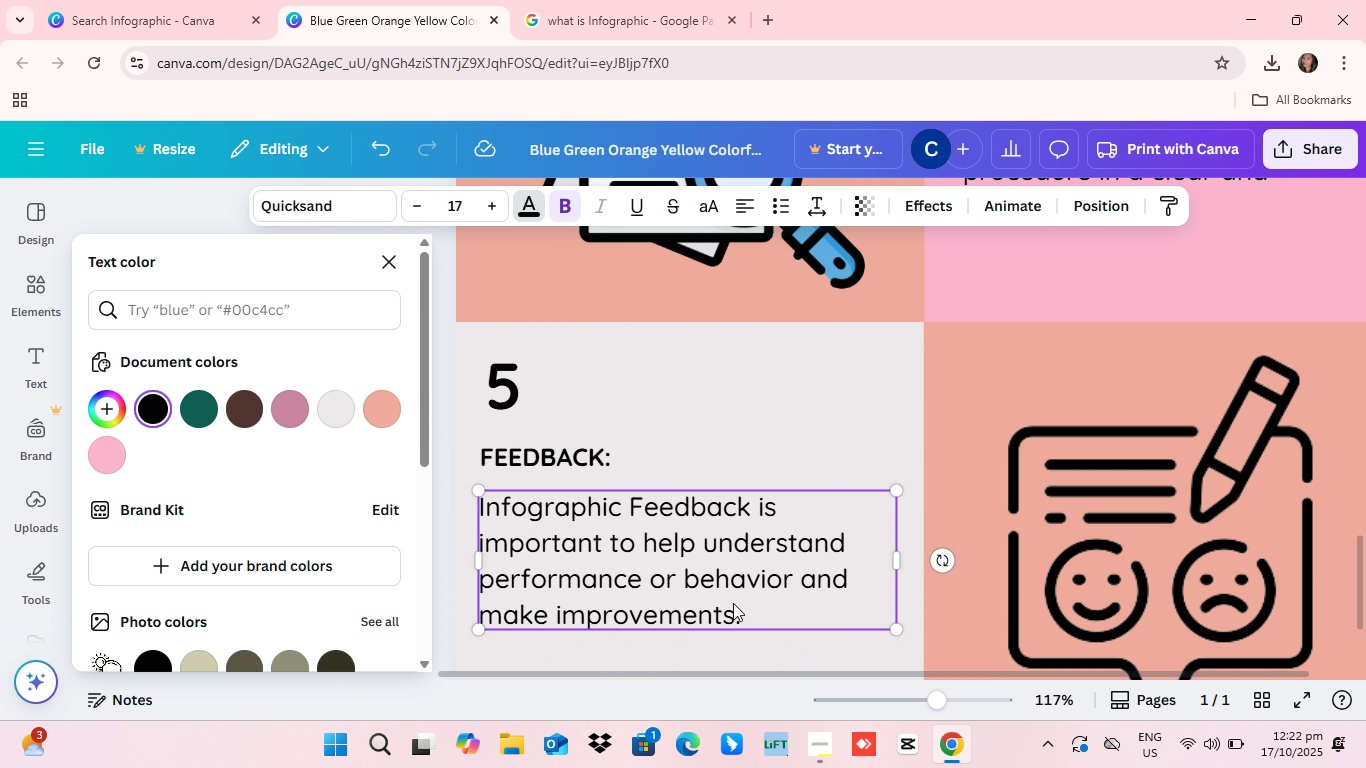 
scroll: coordinate [733, 603], scroll_direction: down, amount: 2.0
 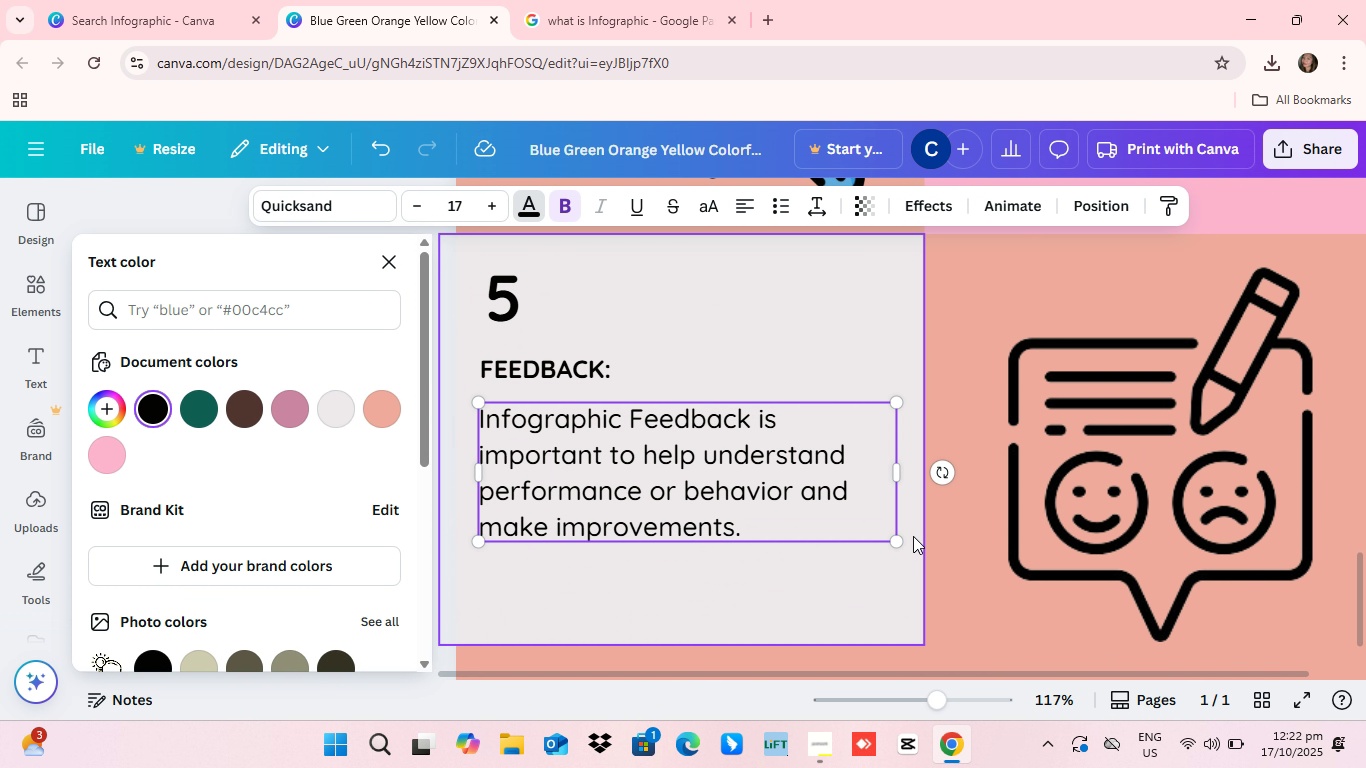 
scroll: coordinate [921, 530], scroll_direction: up, amount: 20.0
 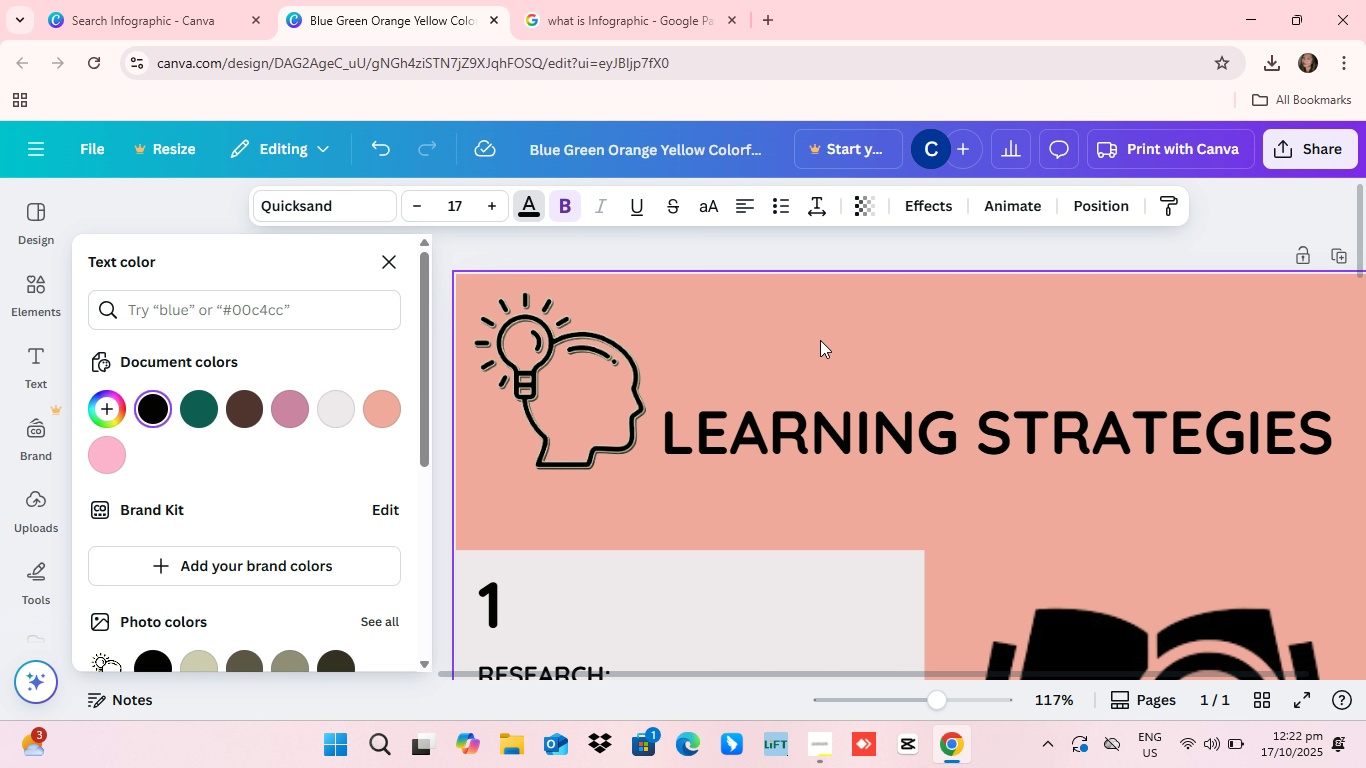 
scroll: coordinate [980, 485], scroll_direction: down, amount: 3.0
 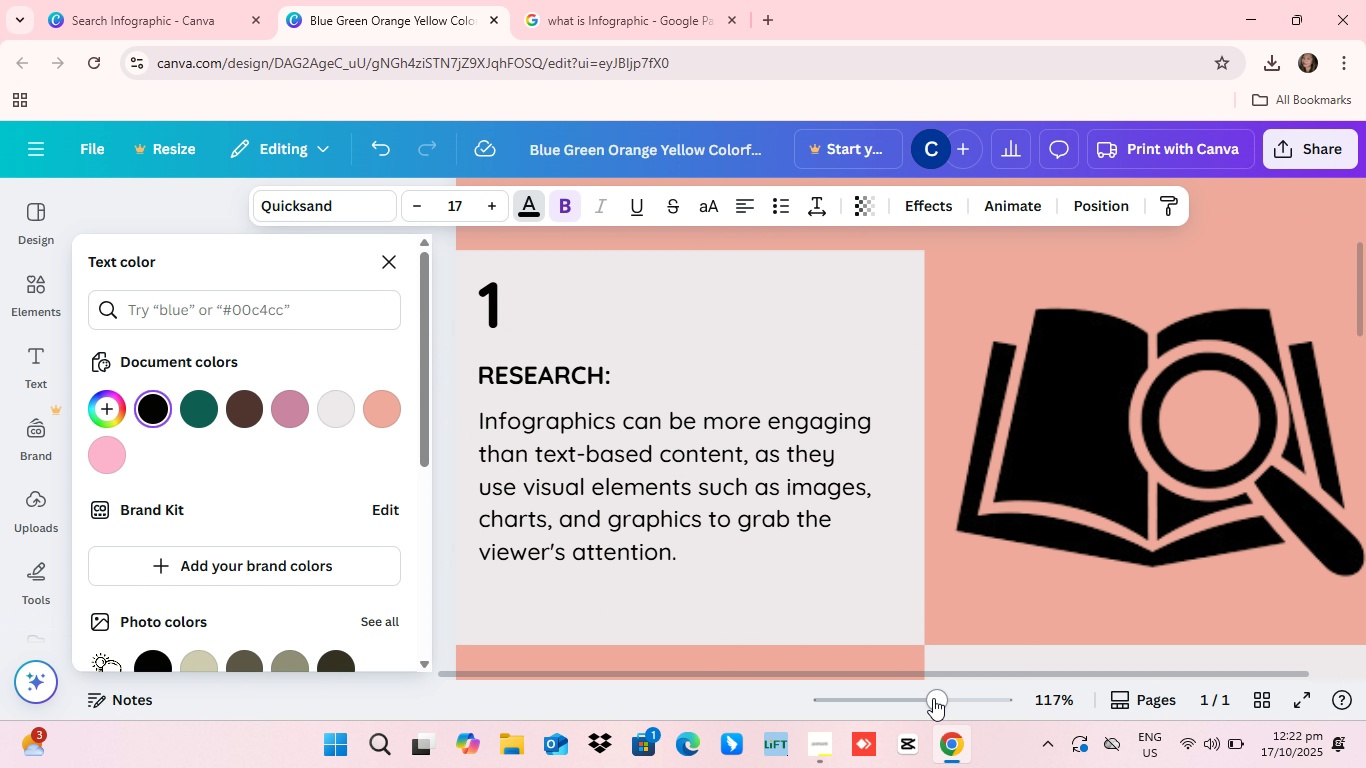 
left_click_drag(start_coordinate=[933, 698], to_coordinate=[892, 704])
 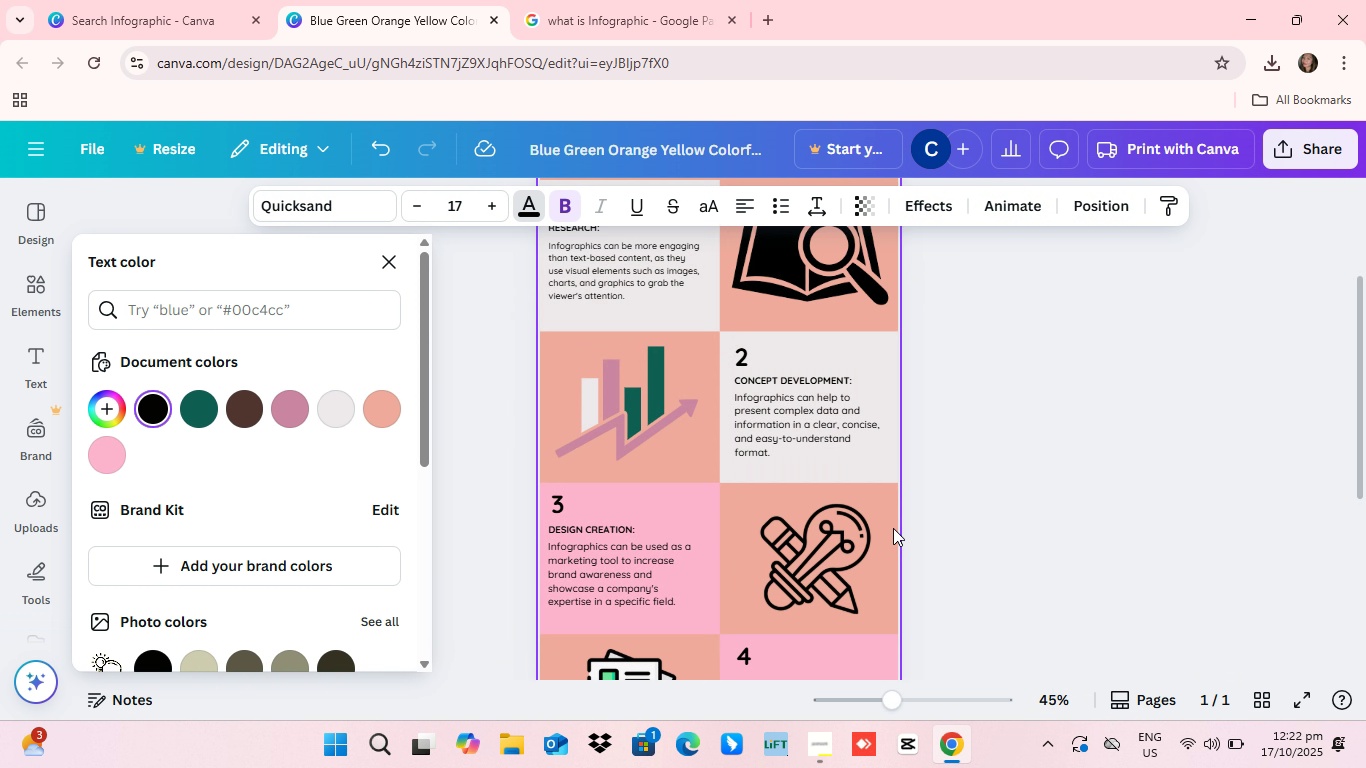 
scroll: coordinate [893, 528], scroll_direction: down, amount: 2.0
 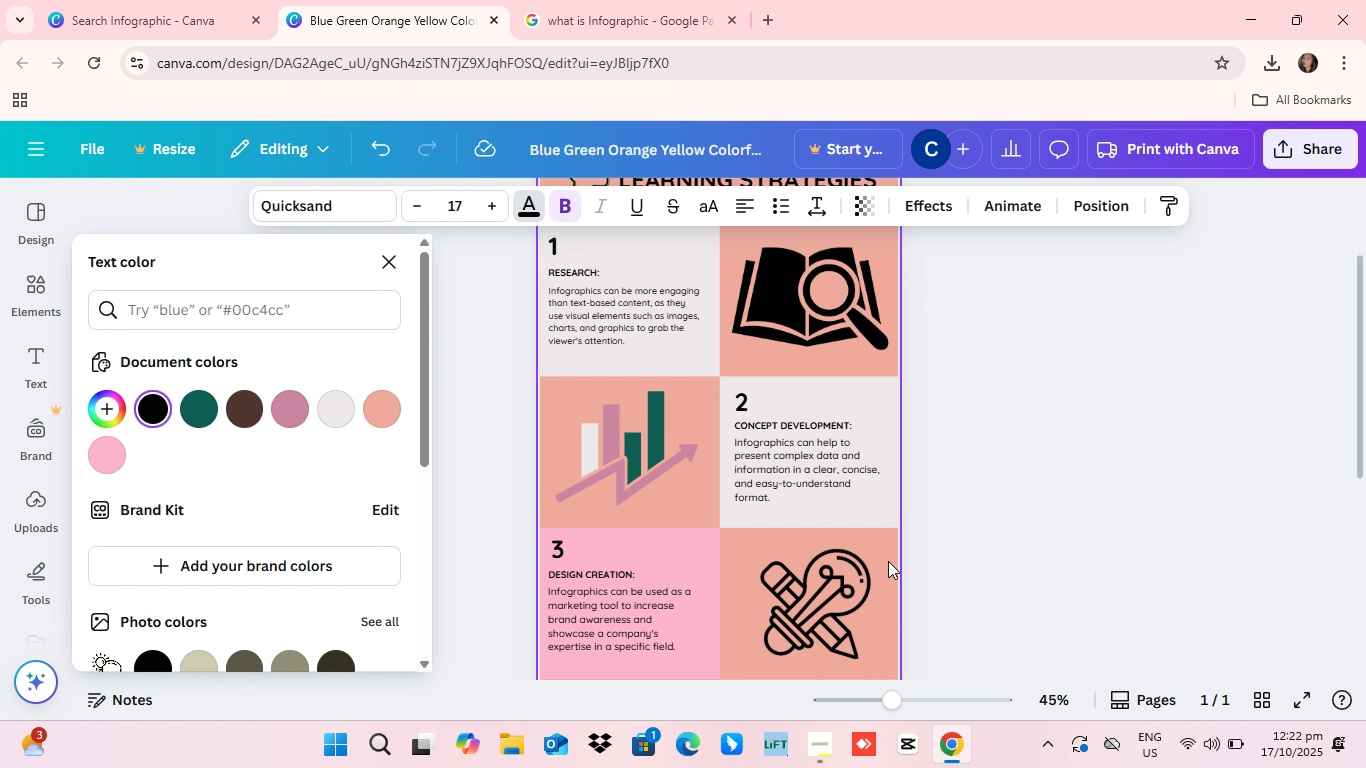 
scroll: coordinate [888, 561], scroll_direction: up, amount: 4.0
 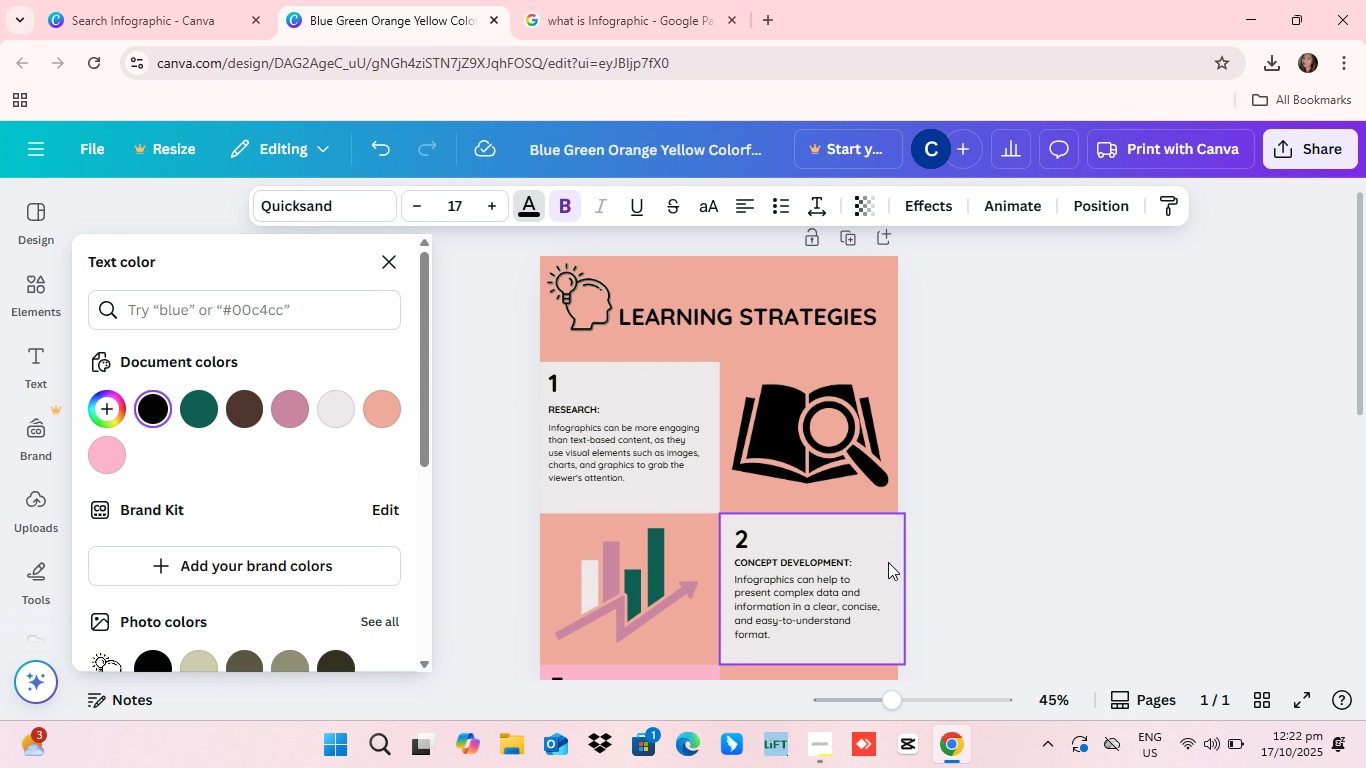 
scroll: coordinate [888, 562], scroll_direction: down, amount: 1.0
 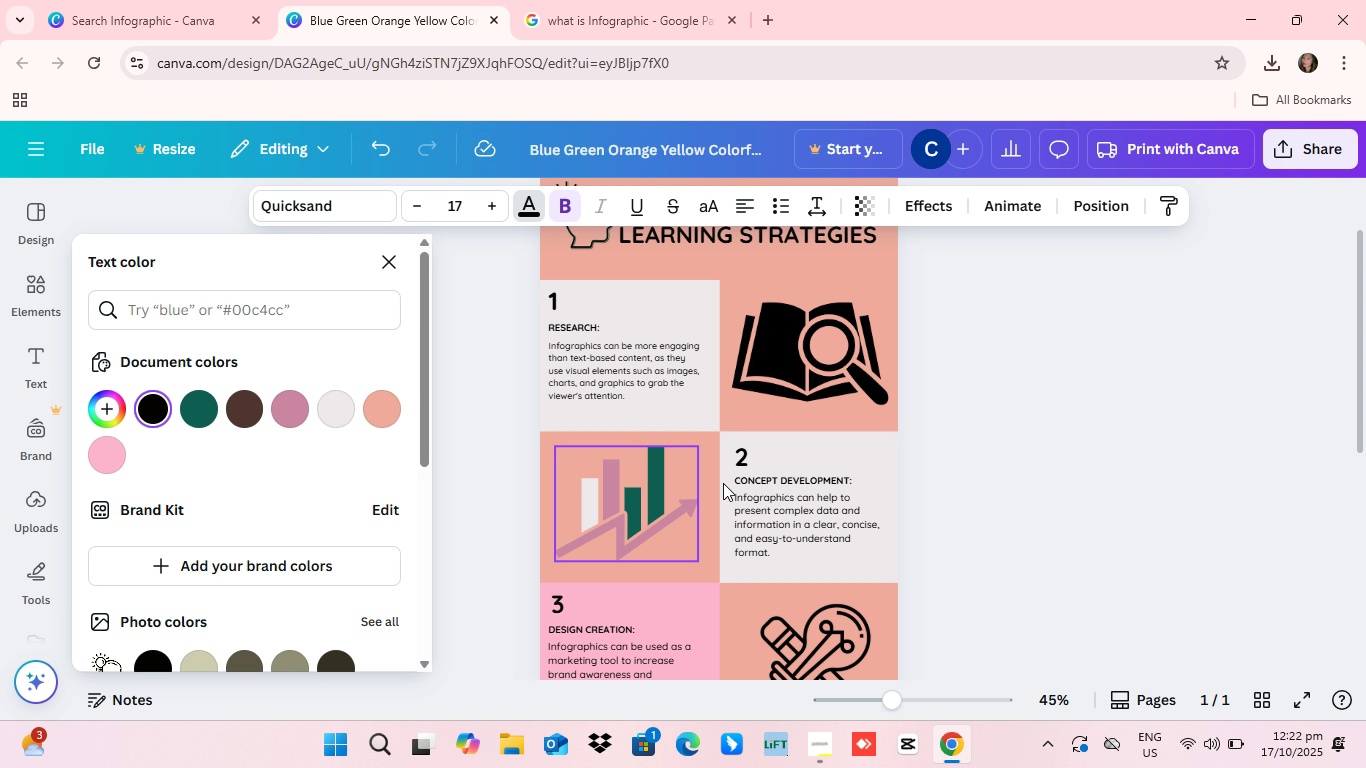 
wait(5.17)
 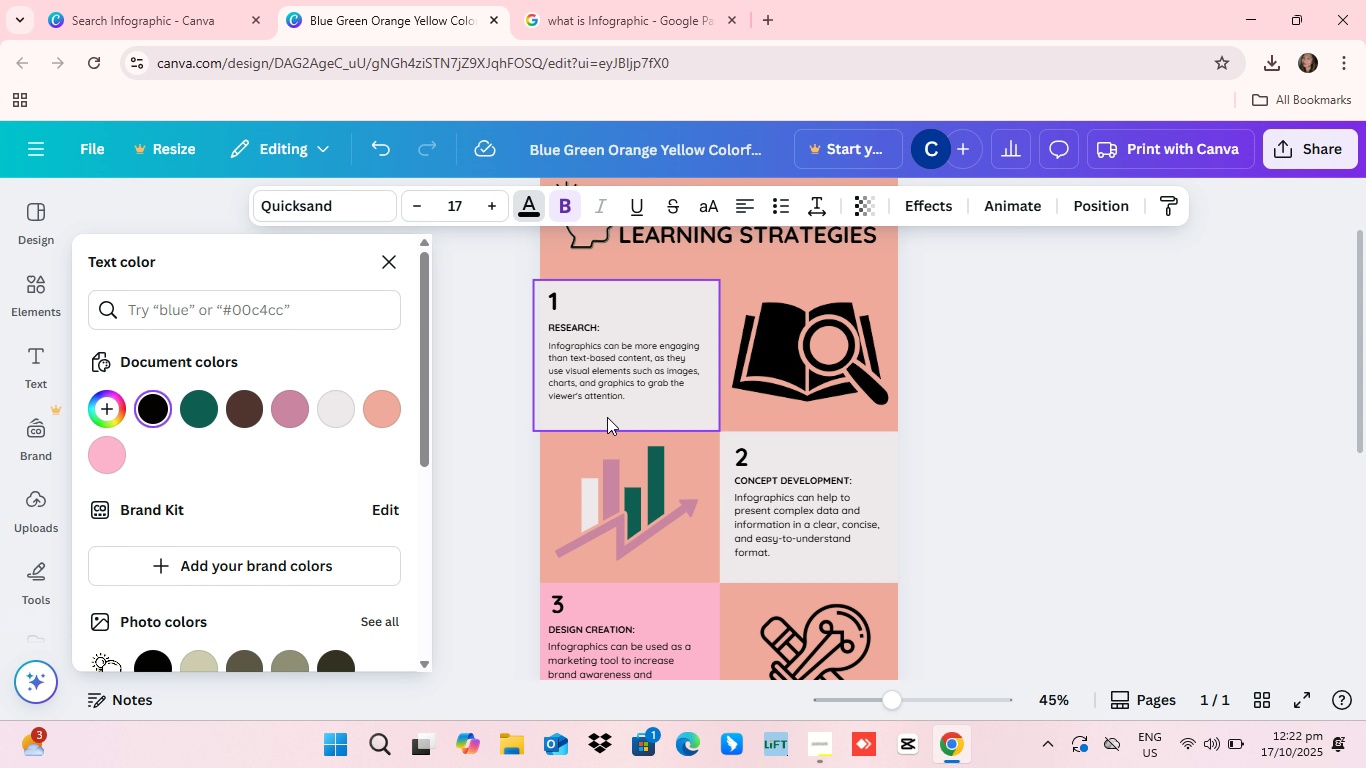 
scroll: coordinate [738, 564], scroll_direction: down, amount: 5.0
 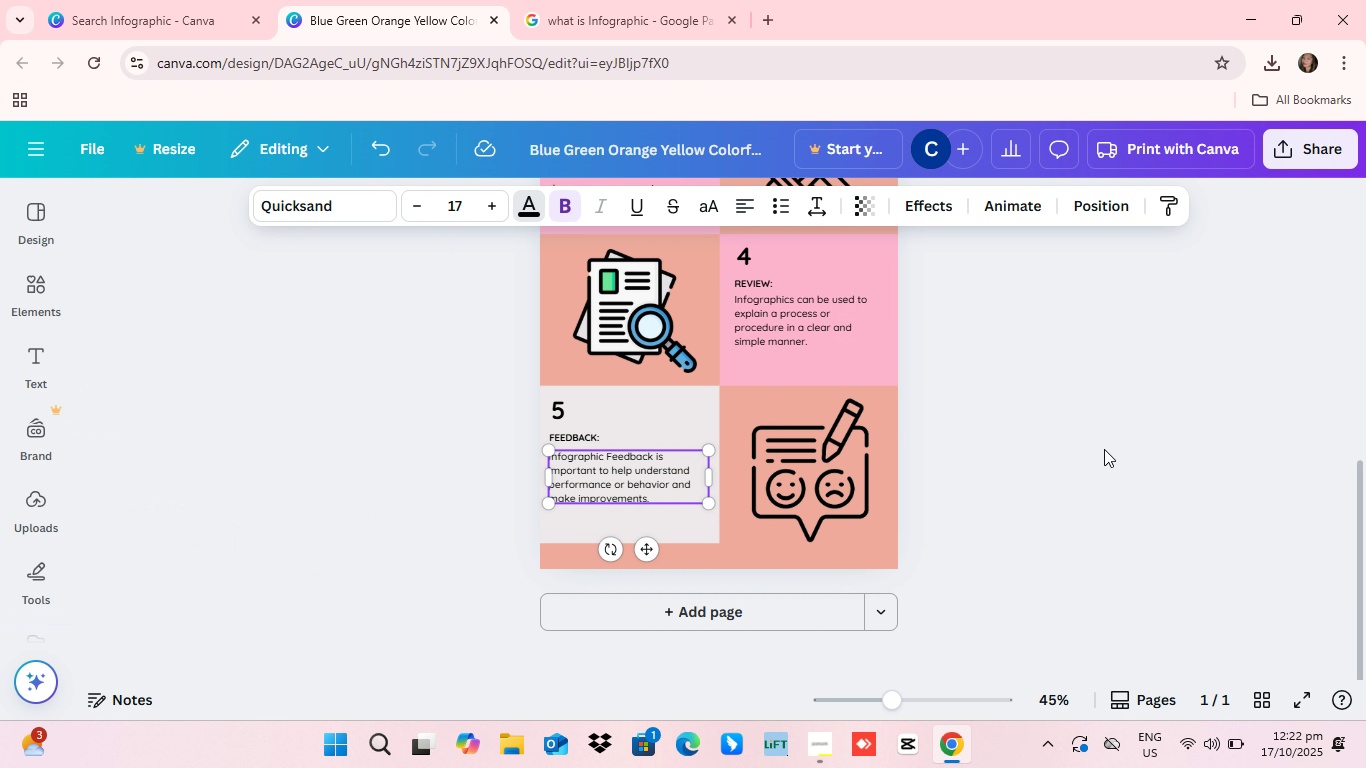 
left_click([1104, 449])
 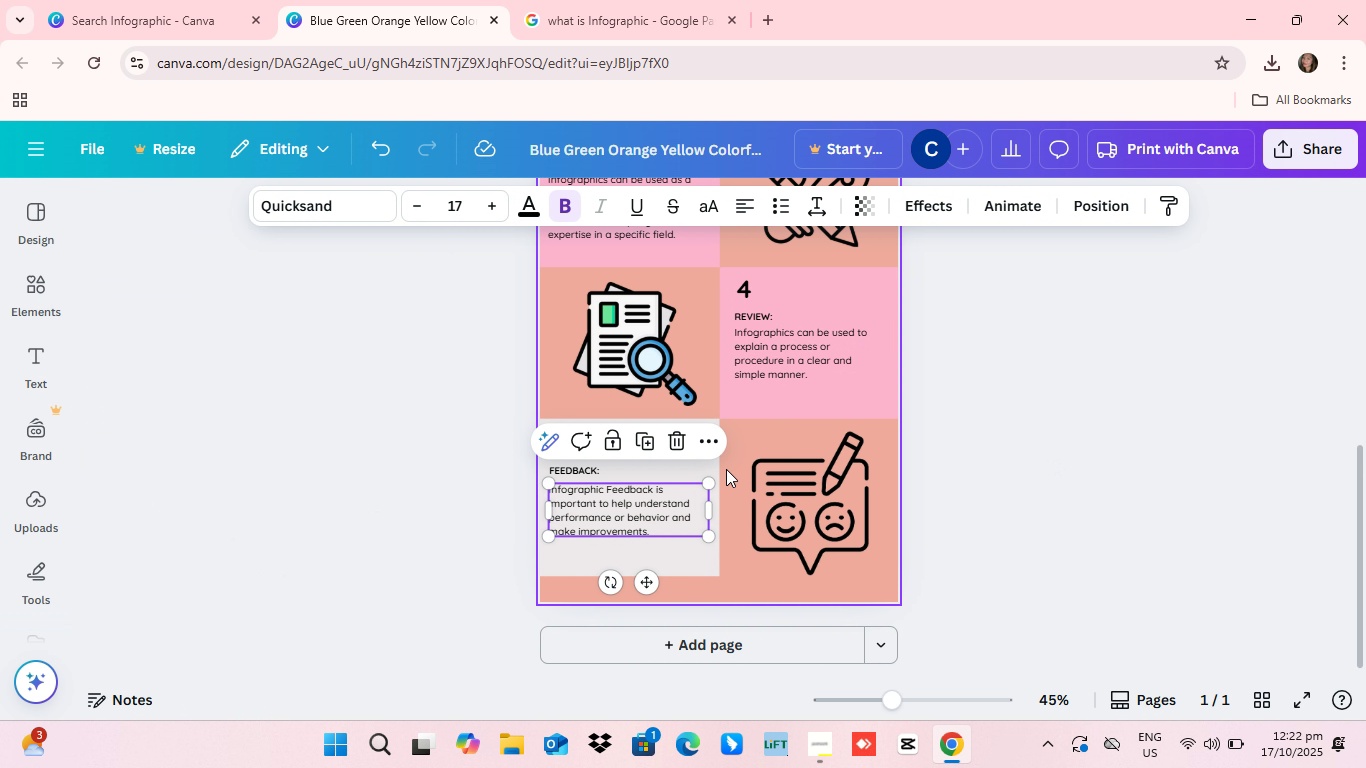 
left_click([726, 469])
 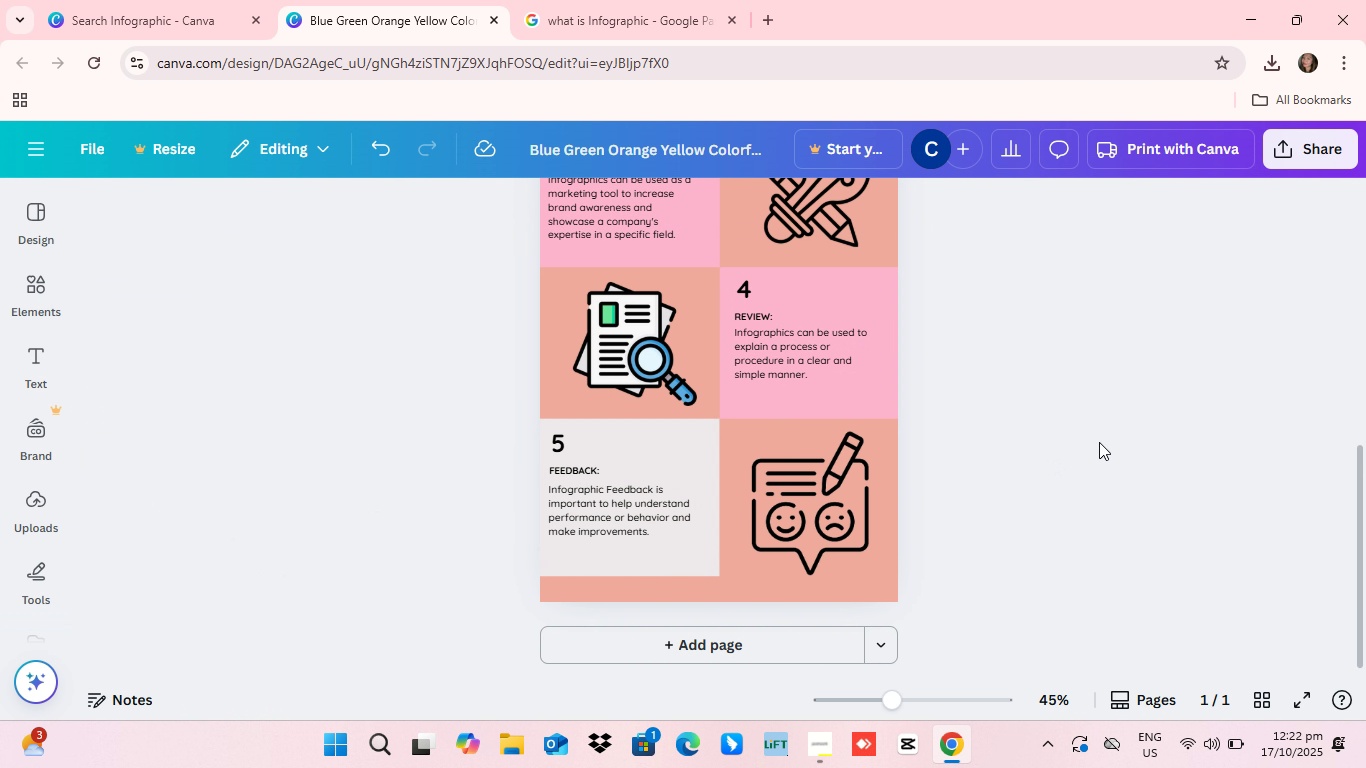 
left_click([1099, 442])
 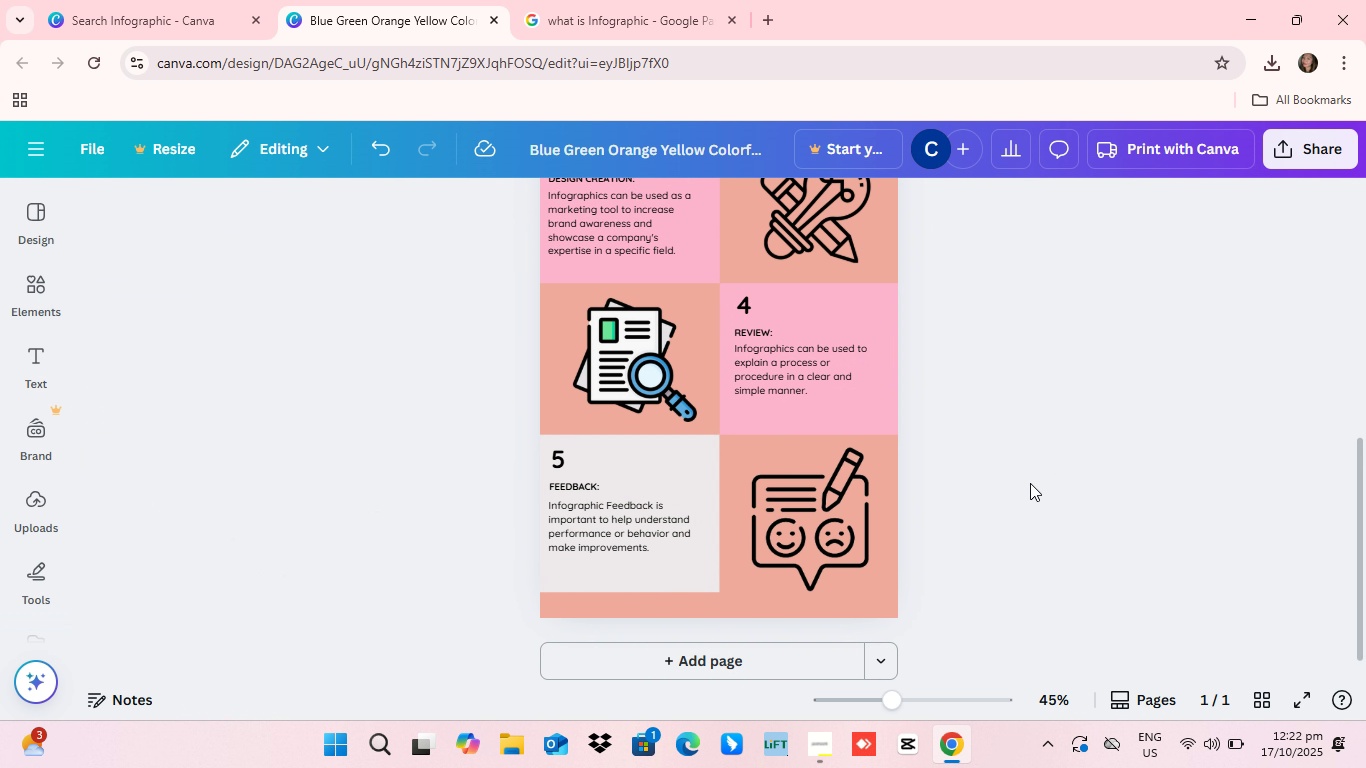 
scroll: coordinate [940, 476], scroll_direction: up, amount: 5.0
 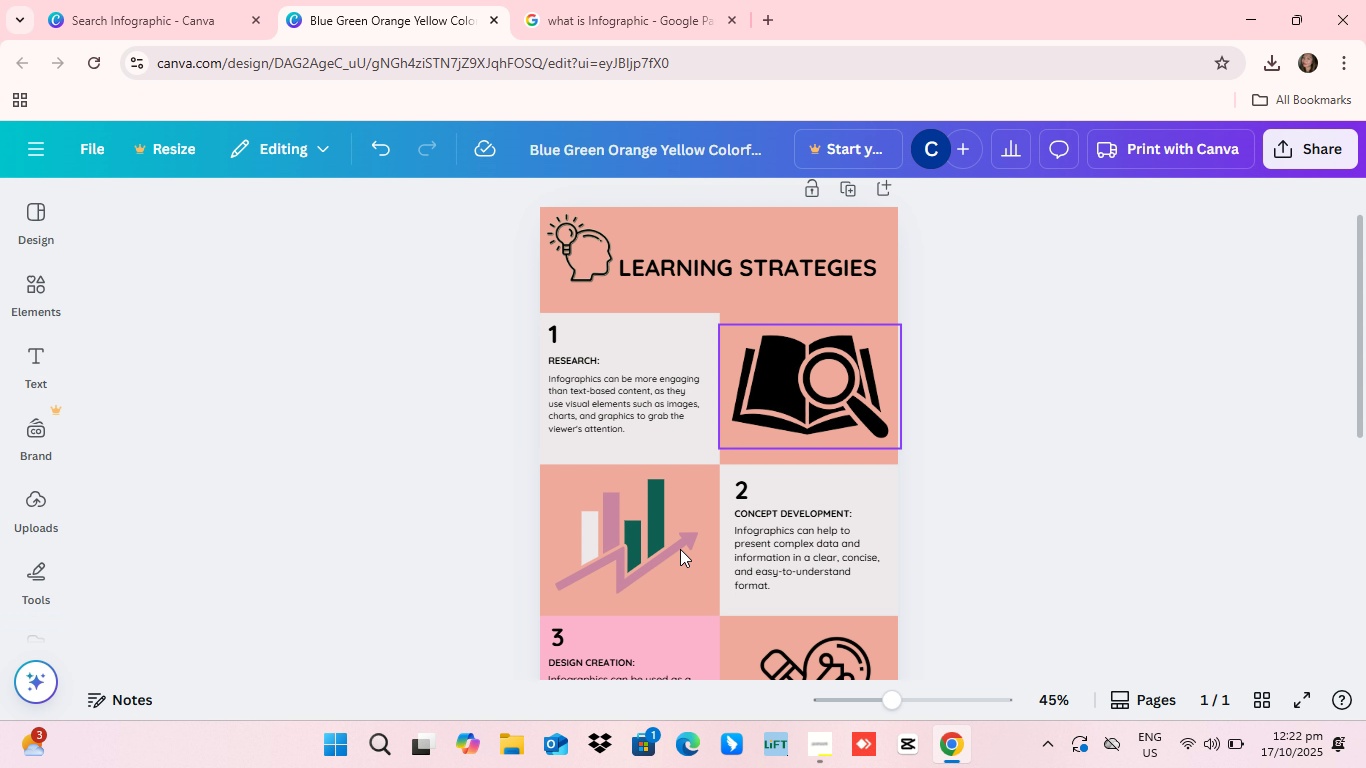 
wait(5.36)
 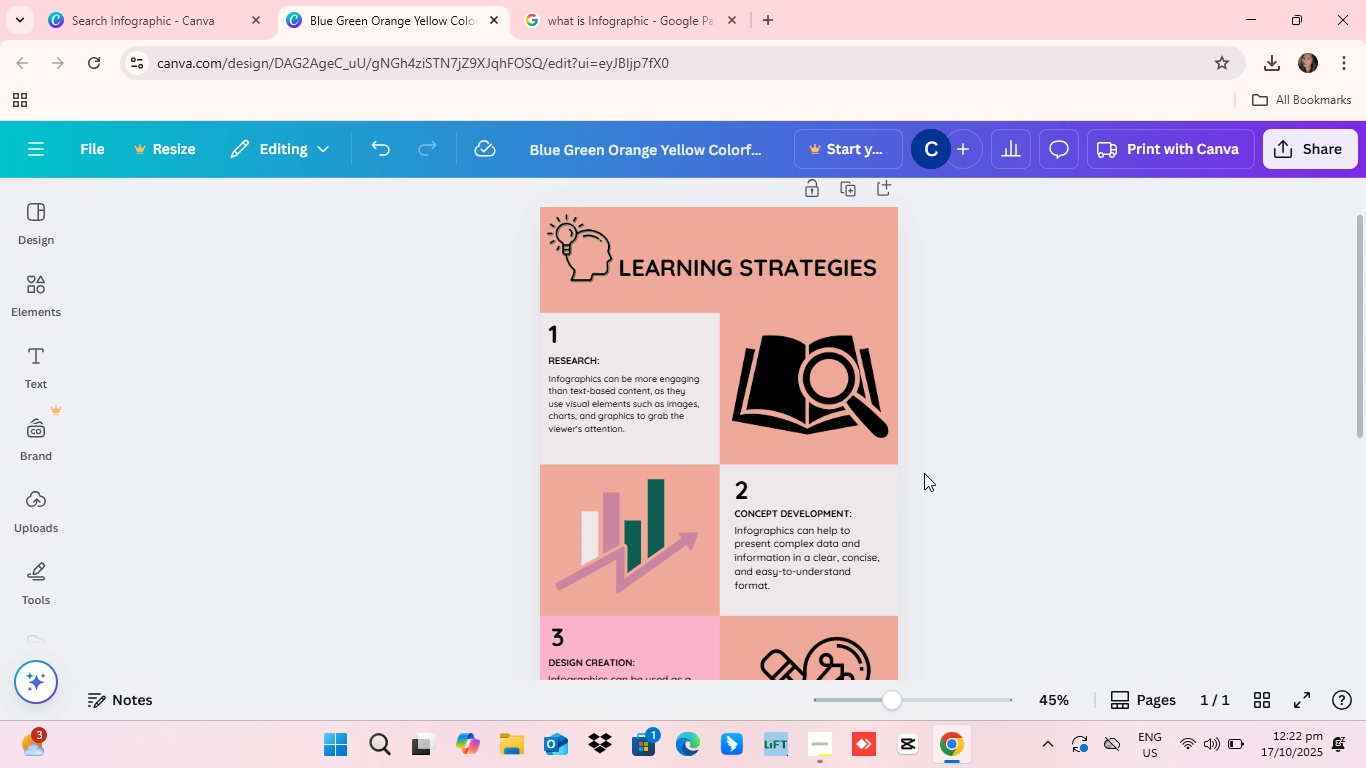 
scroll: coordinate [816, 583], scroll_direction: down, amount: 2.0
 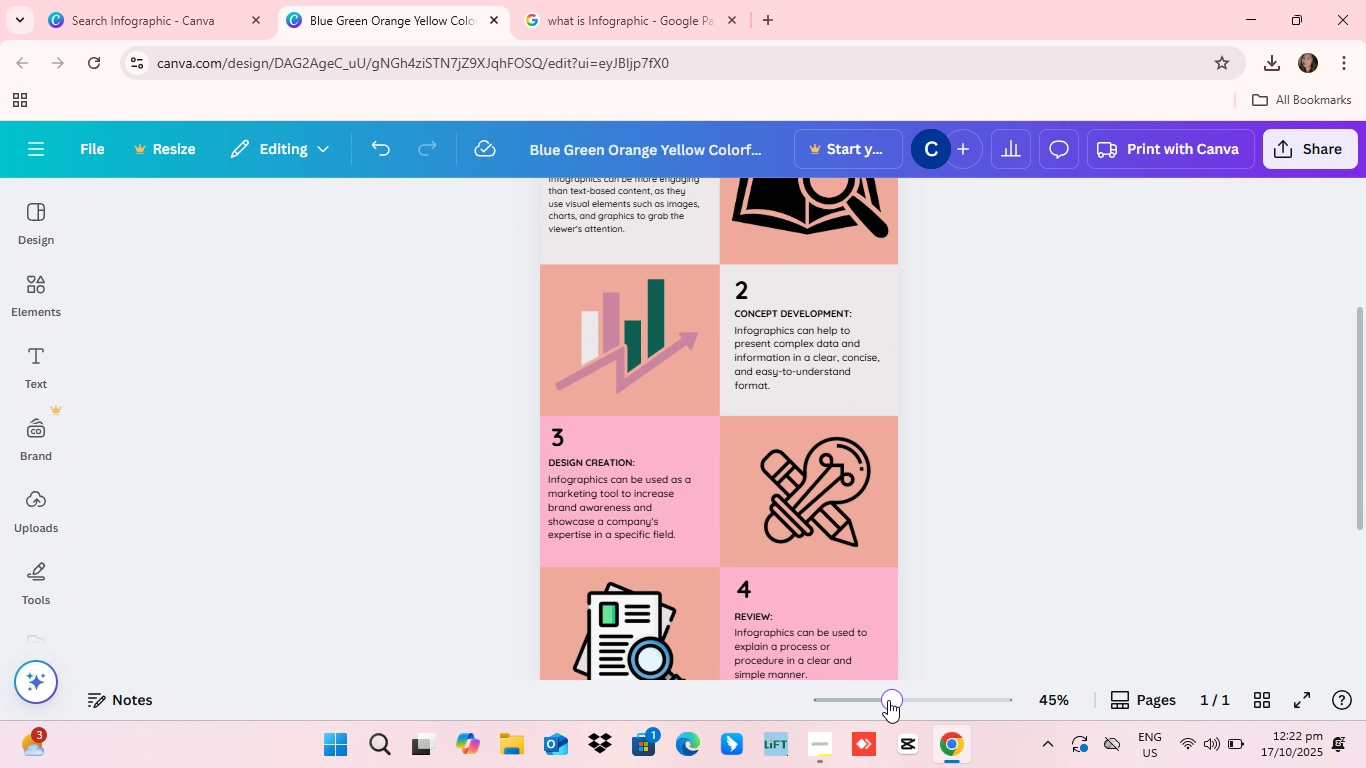 
left_click_drag(start_coordinate=[888, 700], to_coordinate=[868, 698])
 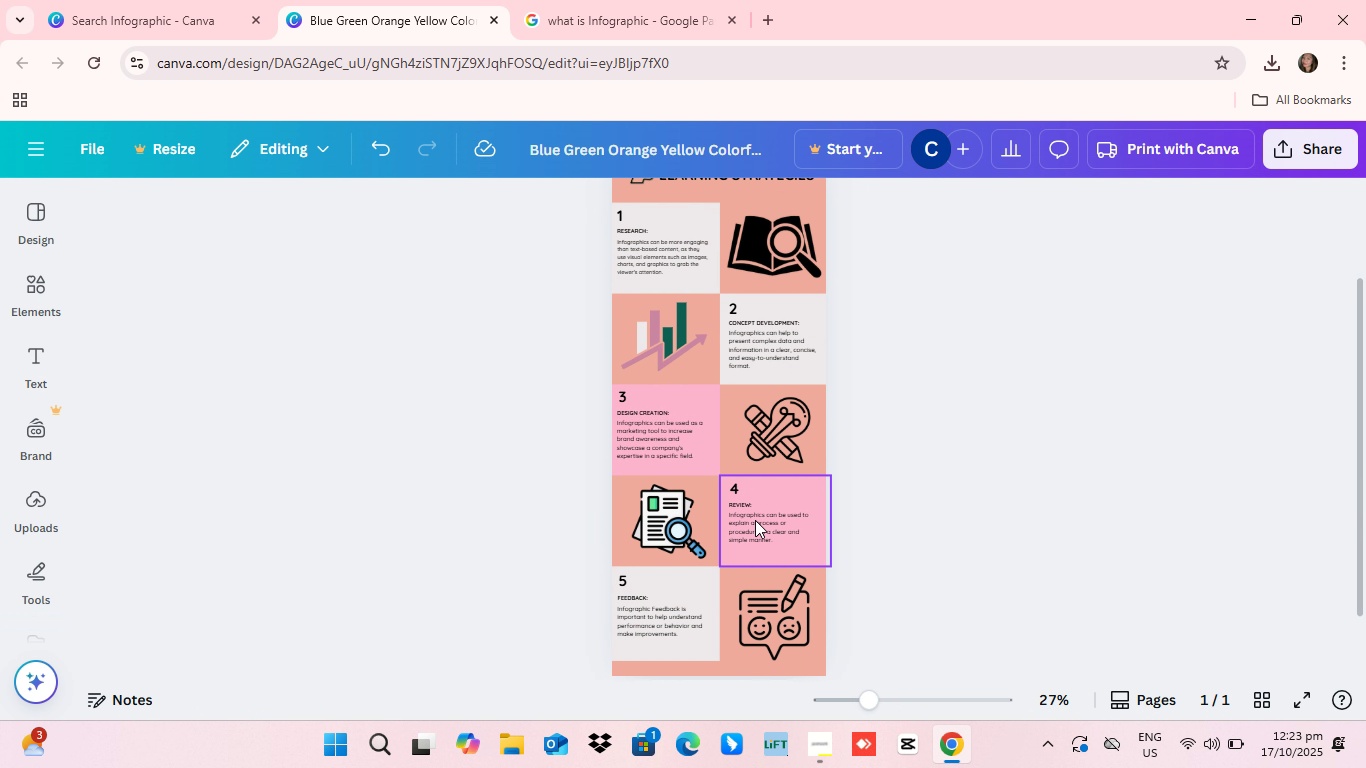 
scroll: coordinate [755, 520], scroll_direction: down, amount: 1.0
 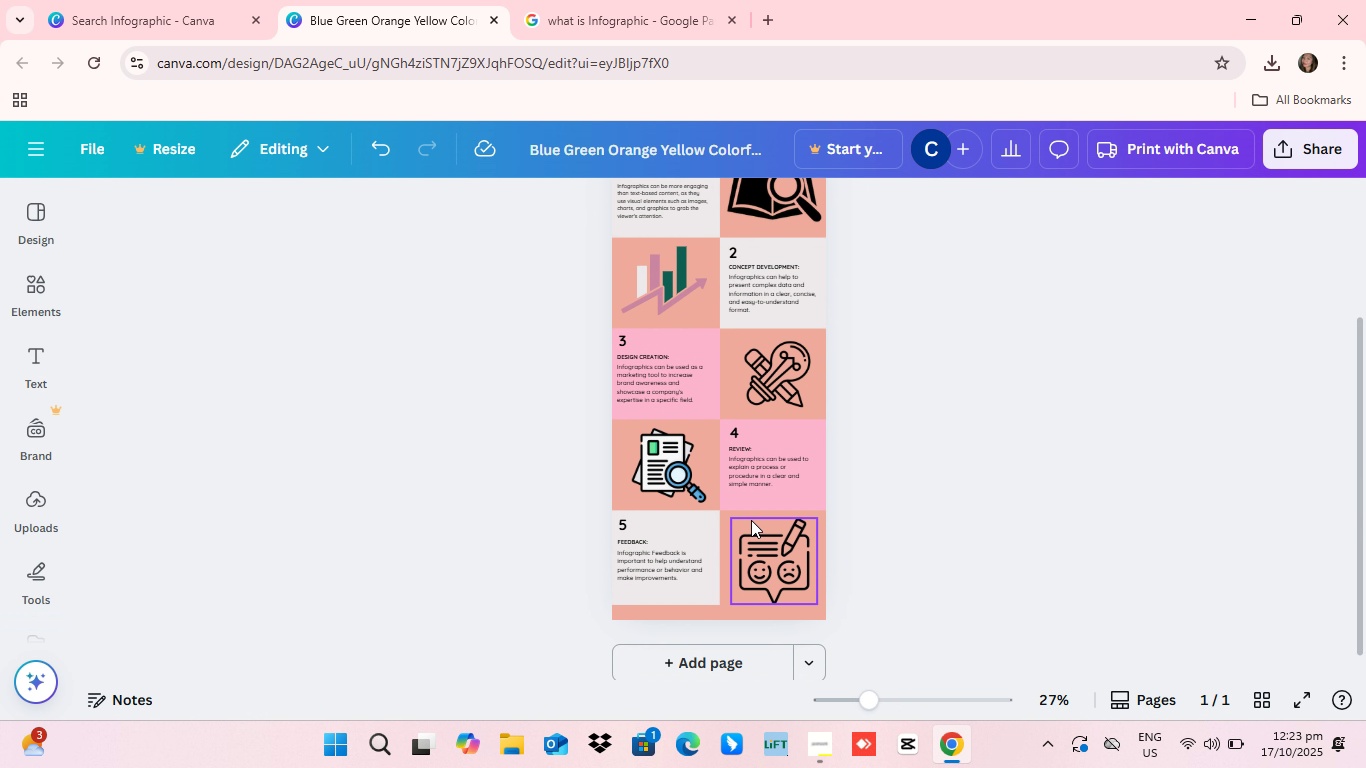 
scroll: coordinate [748, 519], scroll_direction: up, amount: 4.0
 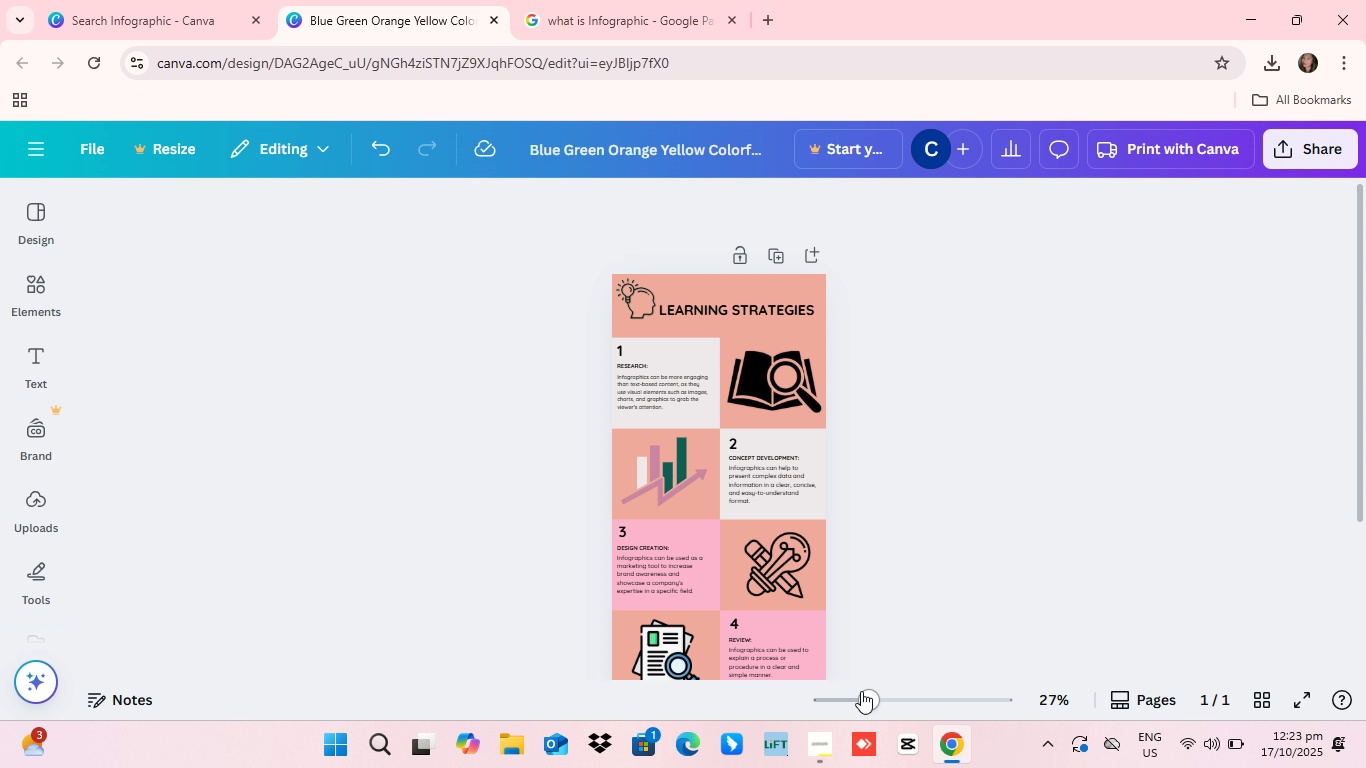 
left_click_drag(start_coordinate=[865, 696], to_coordinate=[903, 707])
 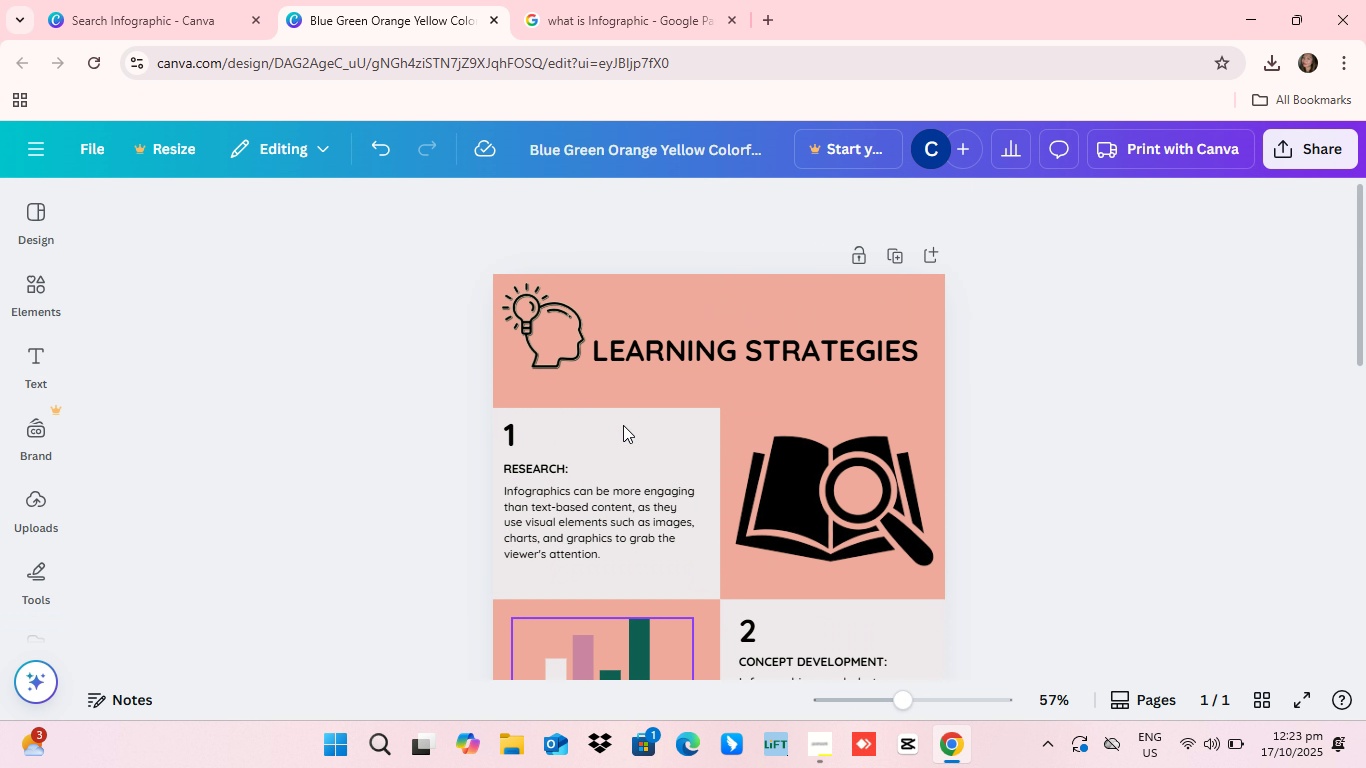 
scroll: coordinate [623, 425], scroll_direction: up, amount: 4.0
 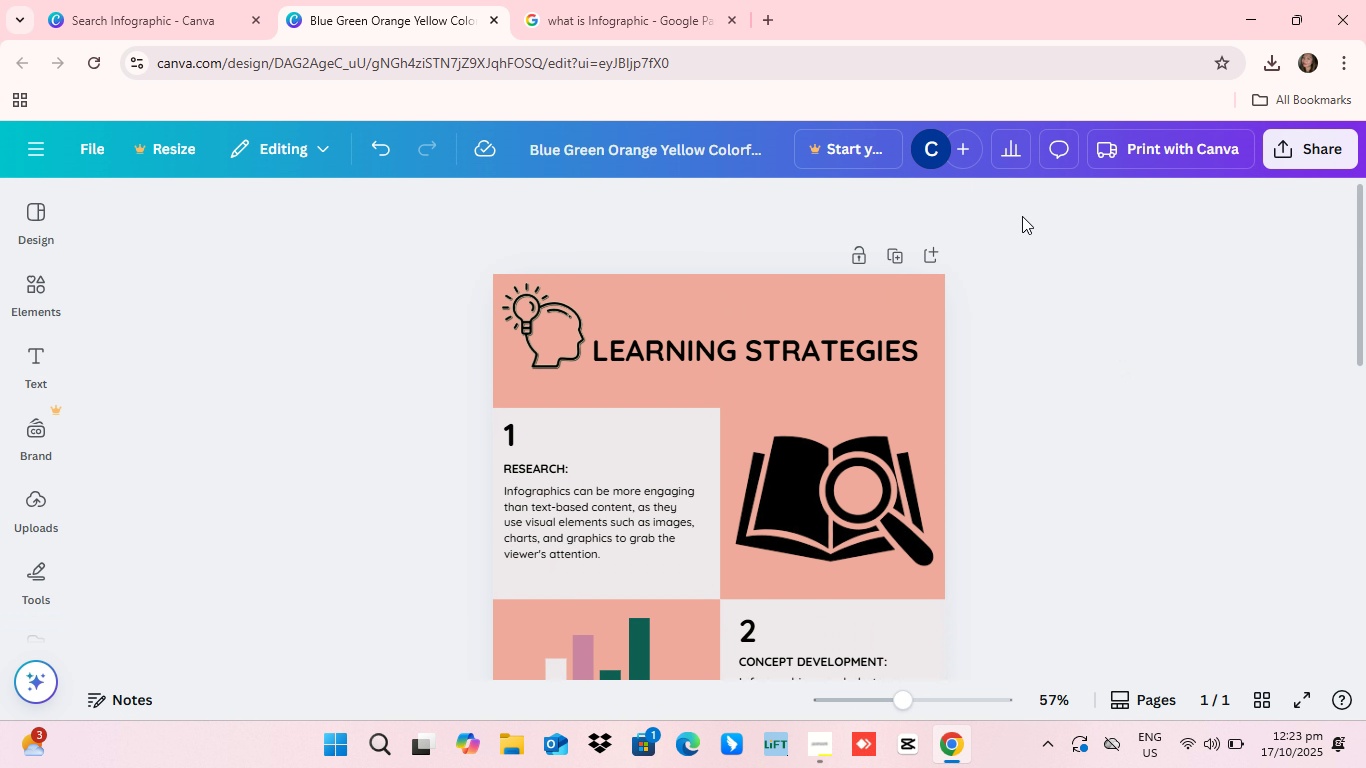 
wait(5.24)
 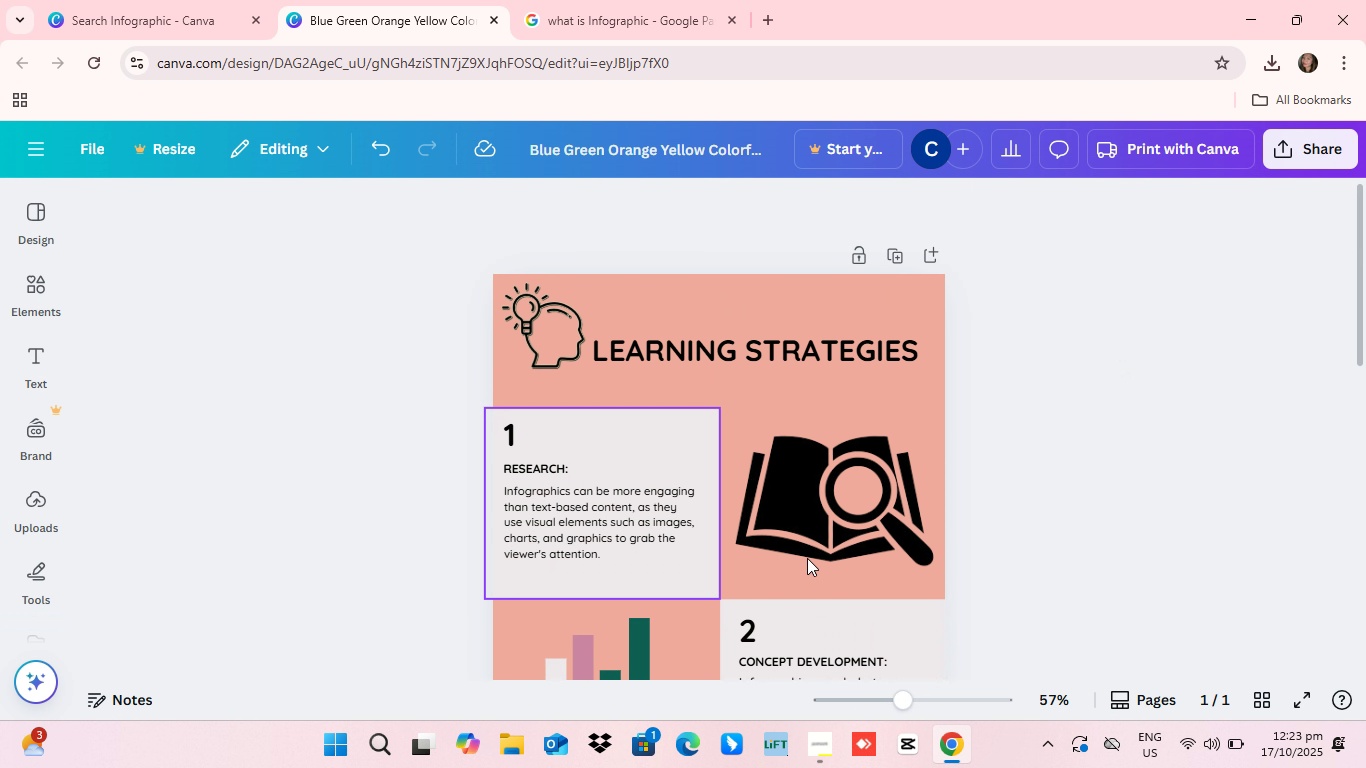 
scroll: coordinate [865, 517], scroll_direction: up, amount: 2.0
 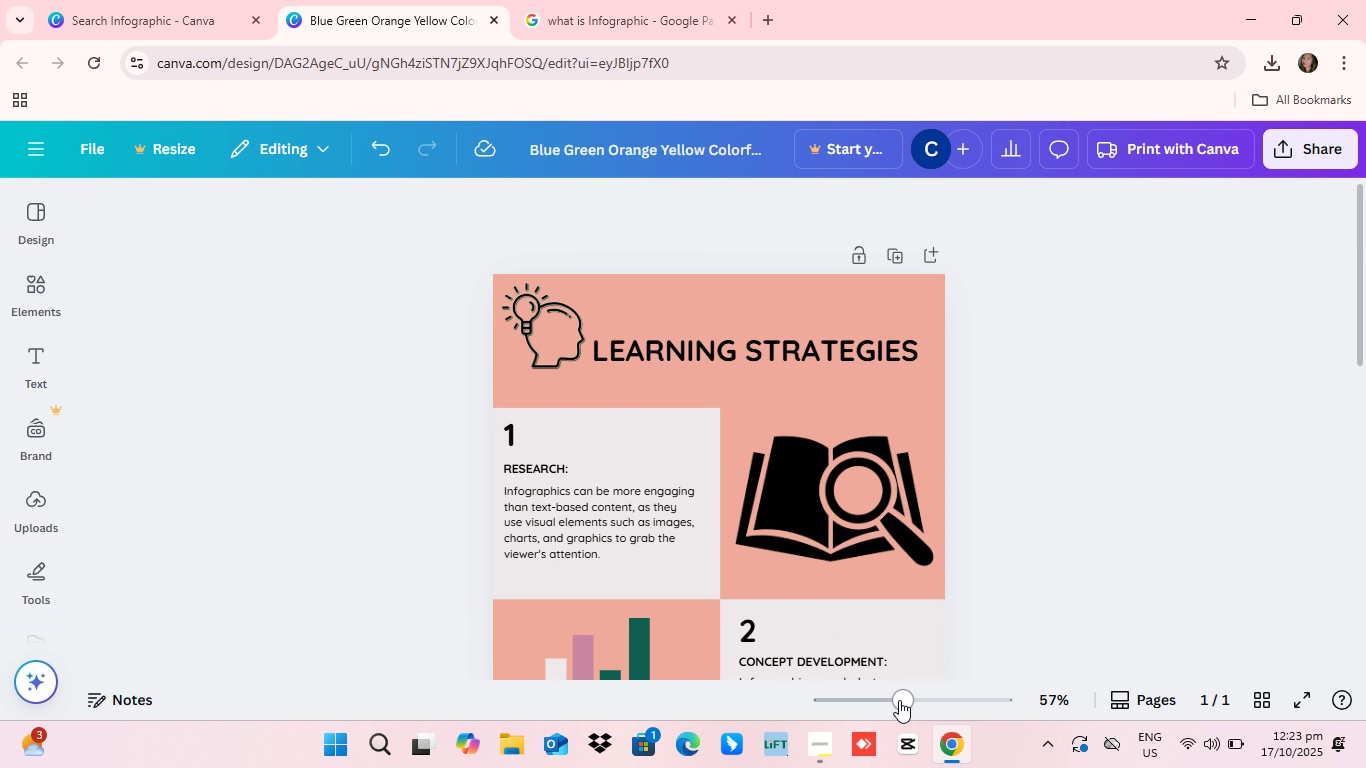 
left_click_drag(start_coordinate=[902, 700], to_coordinate=[922, 699])
 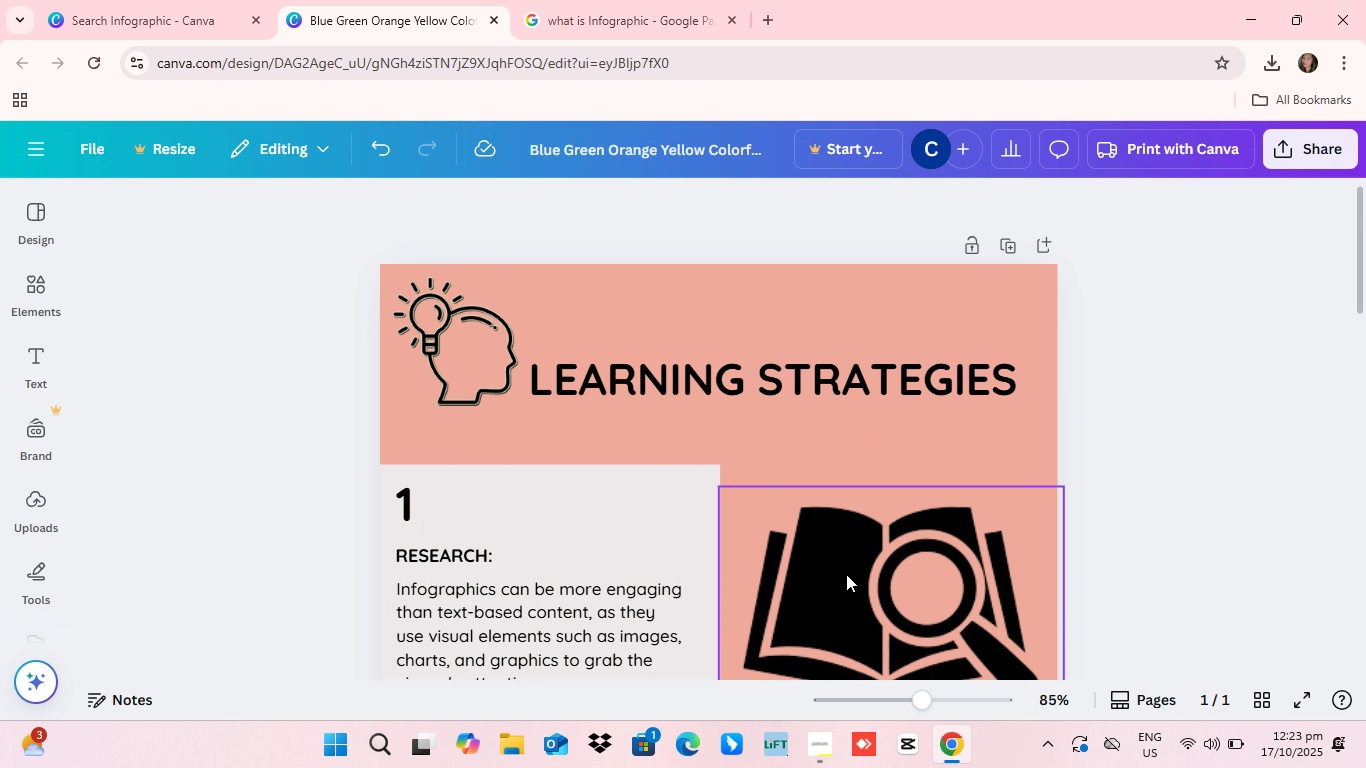 
scroll: coordinate [846, 574], scroll_direction: up, amount: 1.0
 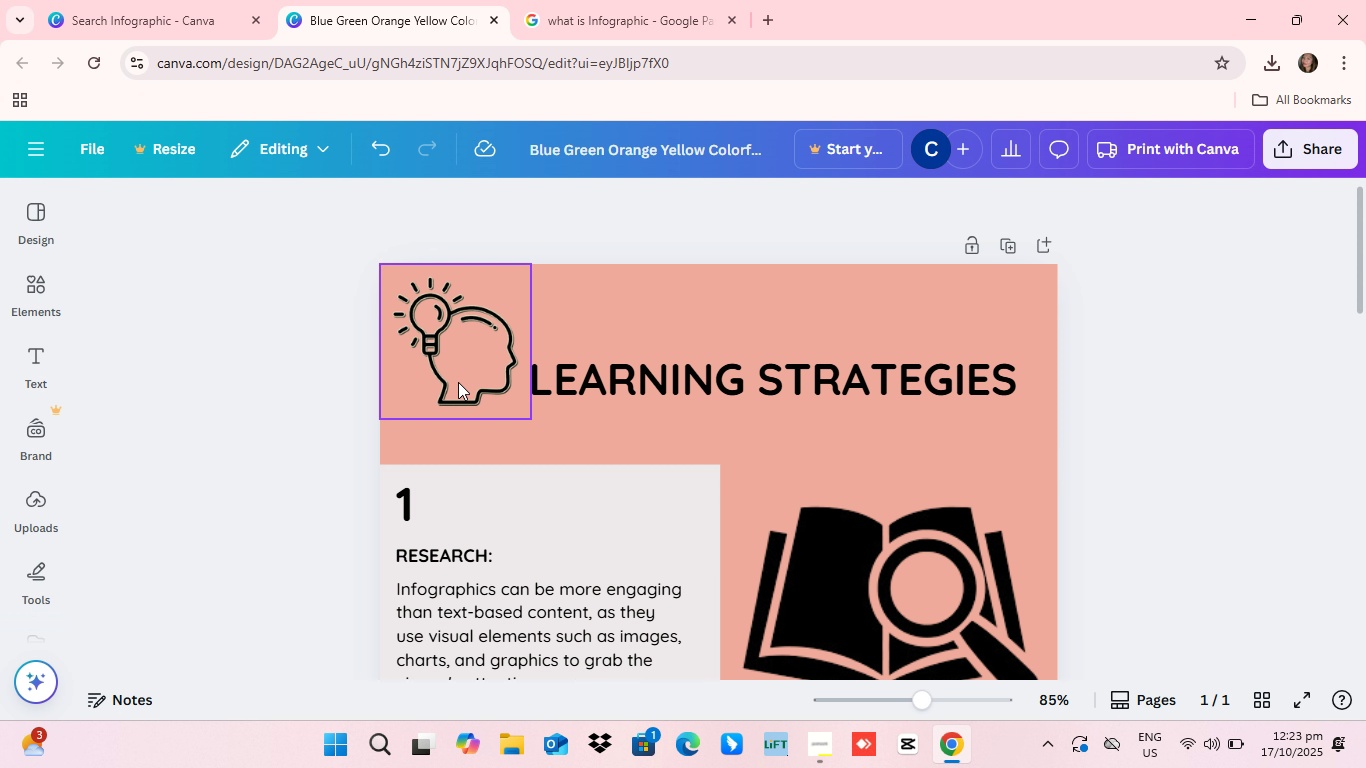 
left_click([458, 382])
 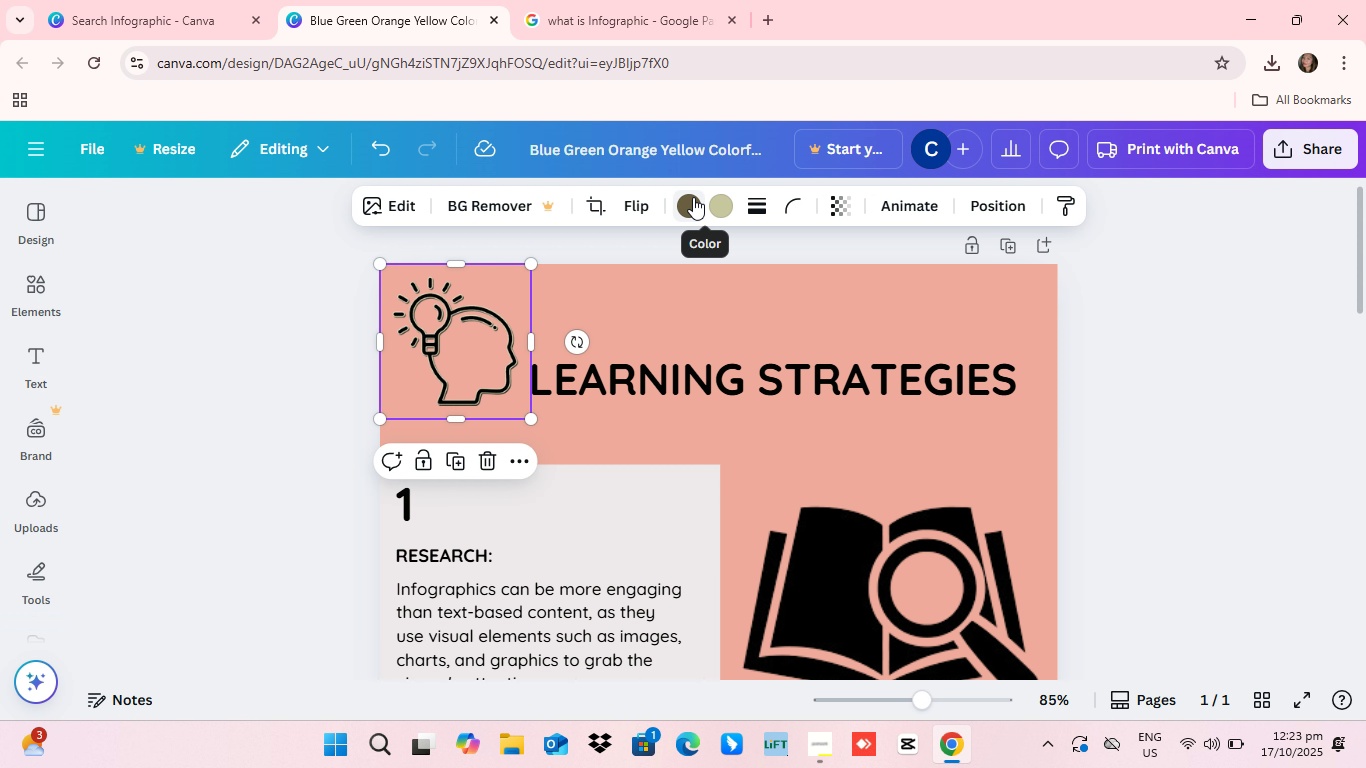 
left_click([693, 197])
 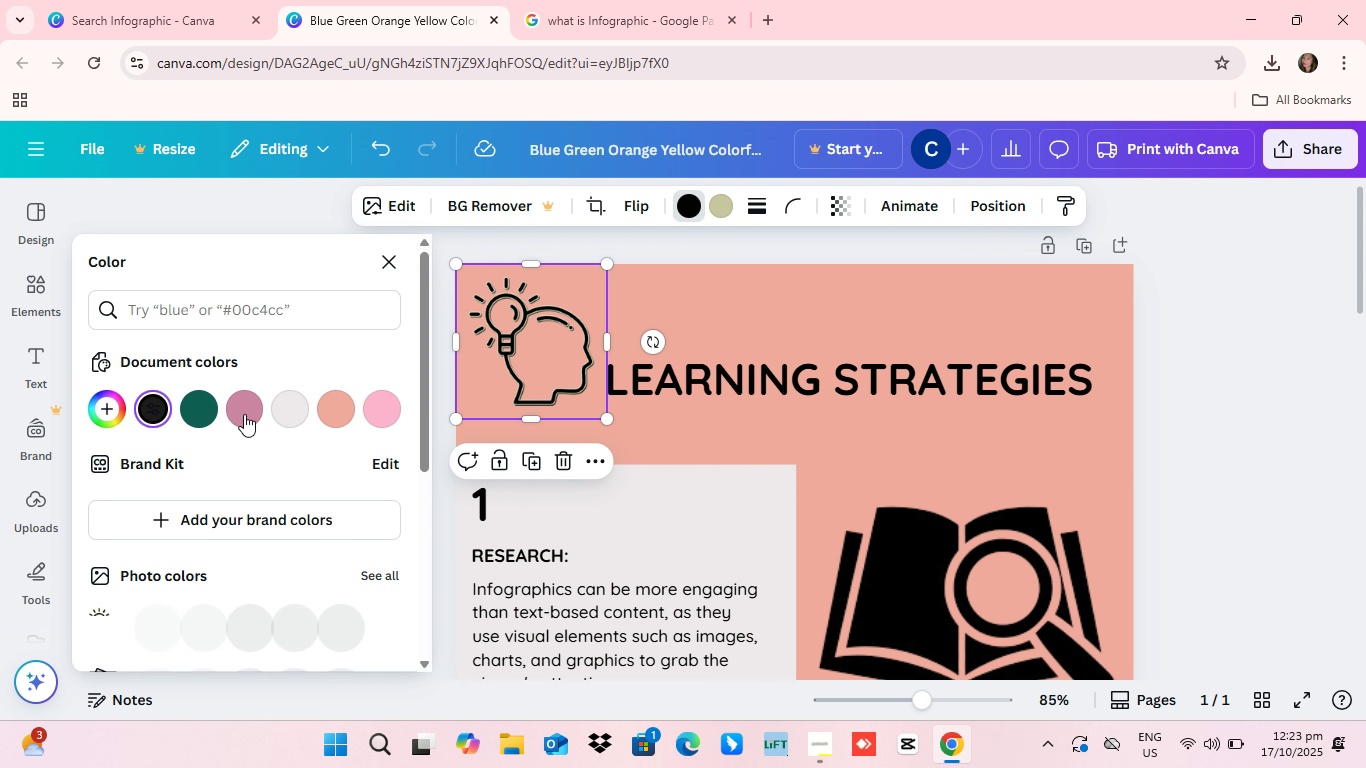 
left_click([142, 415])
 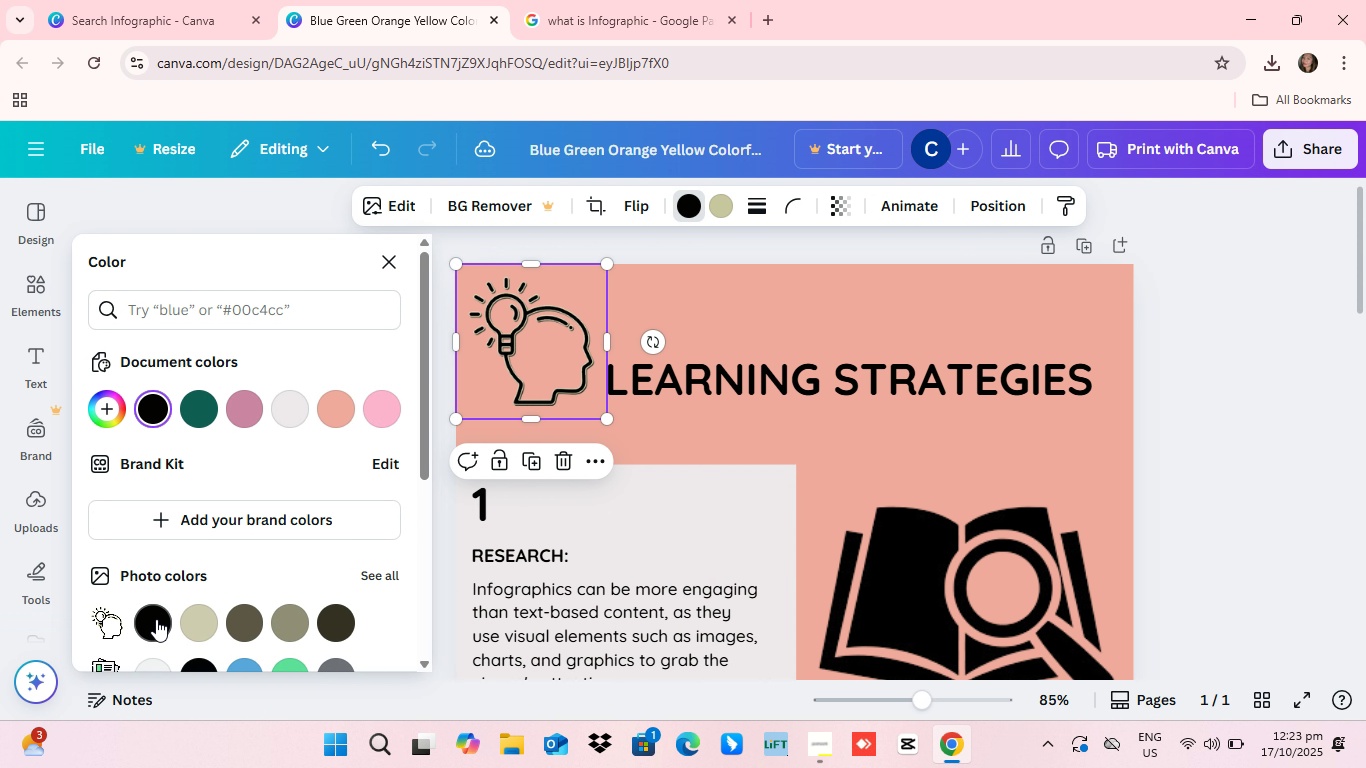 
left_click([147, 625])
 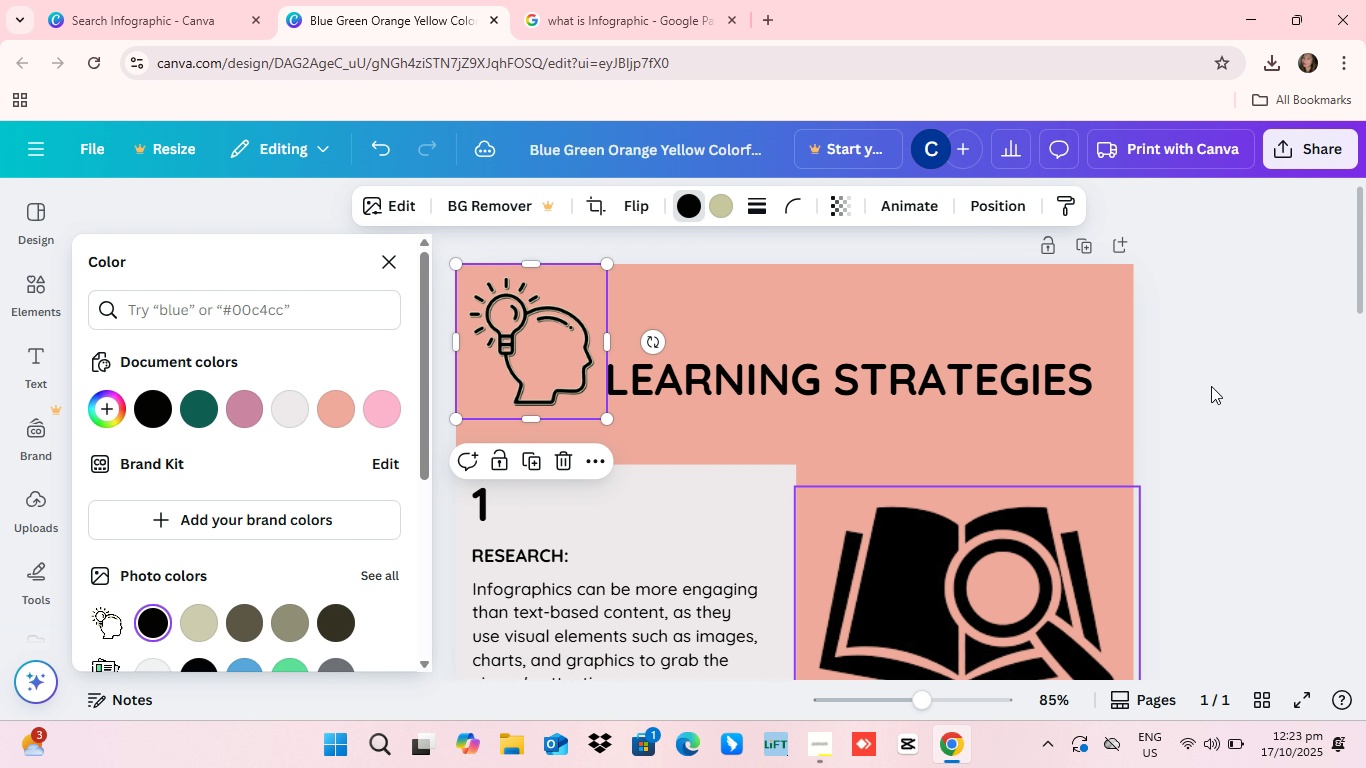 
left_click([1211, 386])
 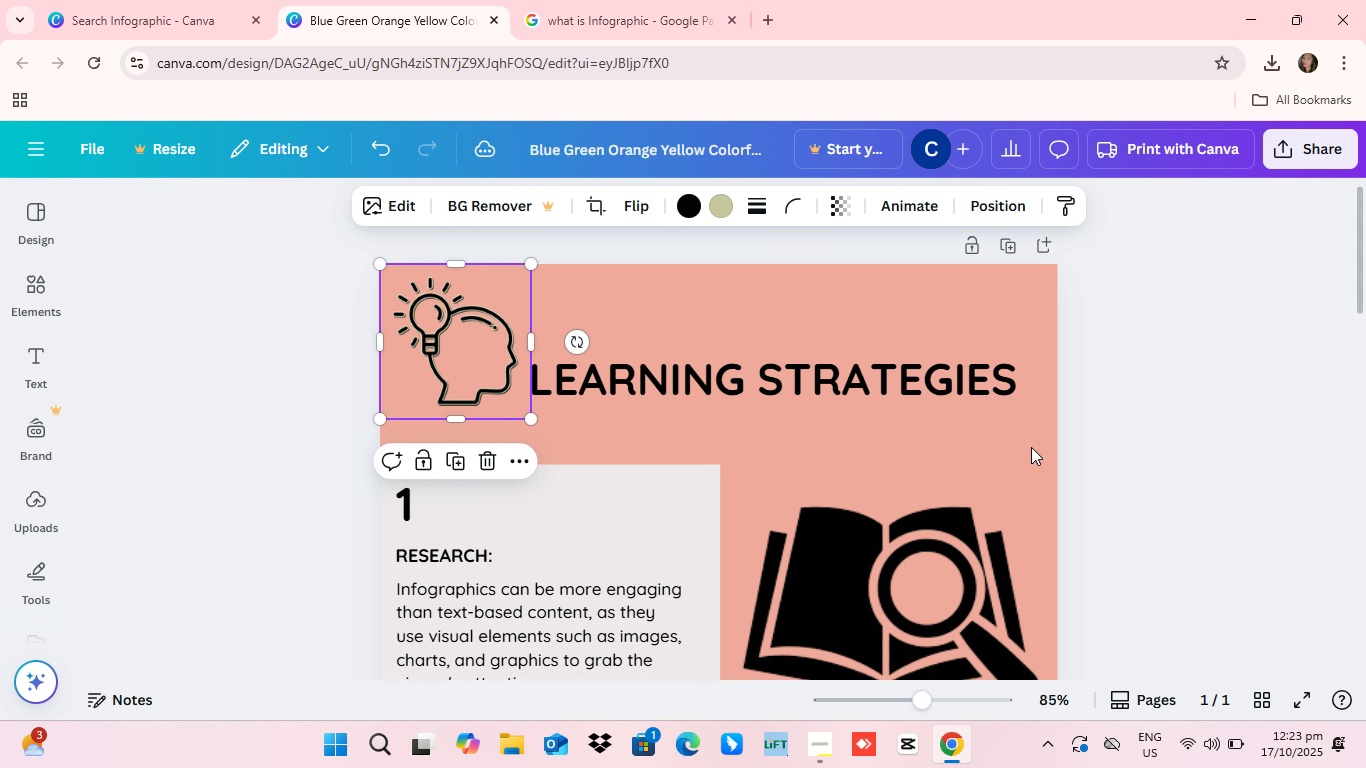 
left_click([1023, 427])
 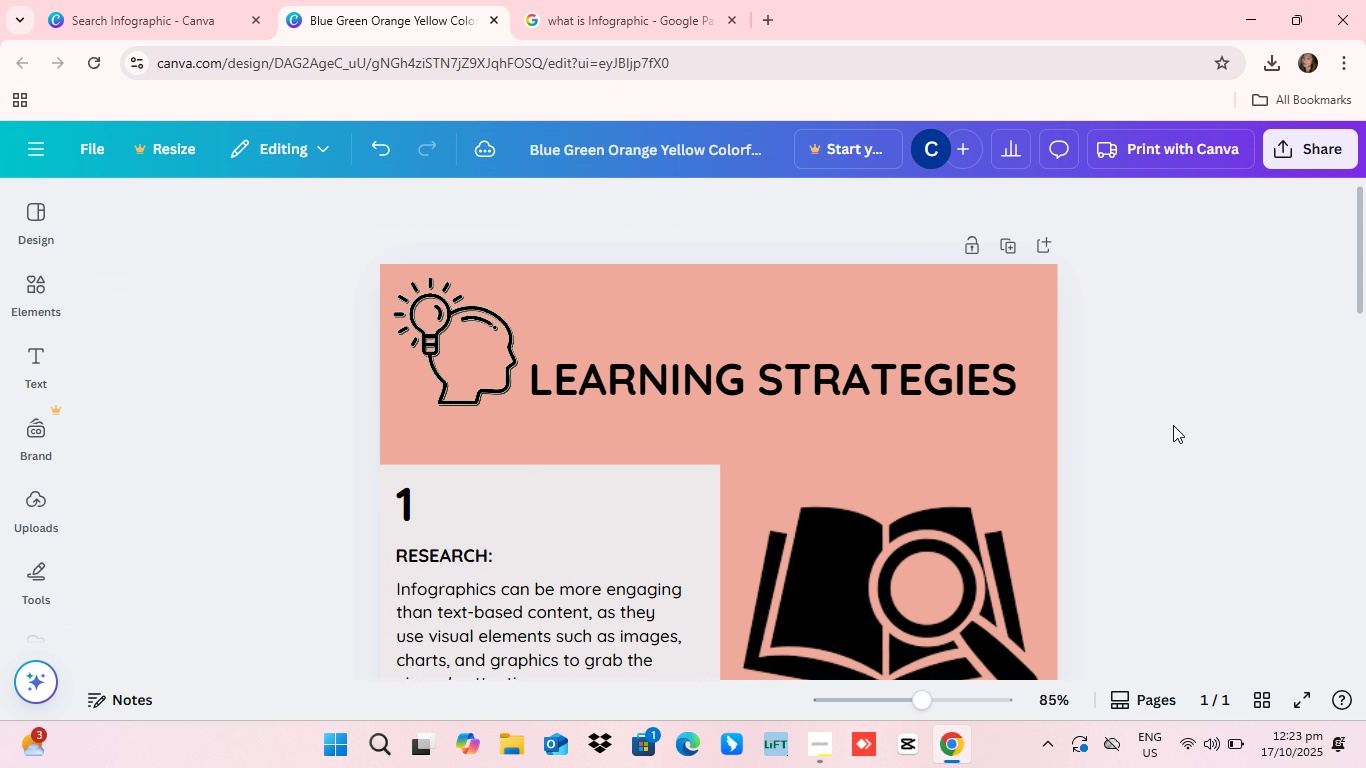 
left_click([1173, 425])
 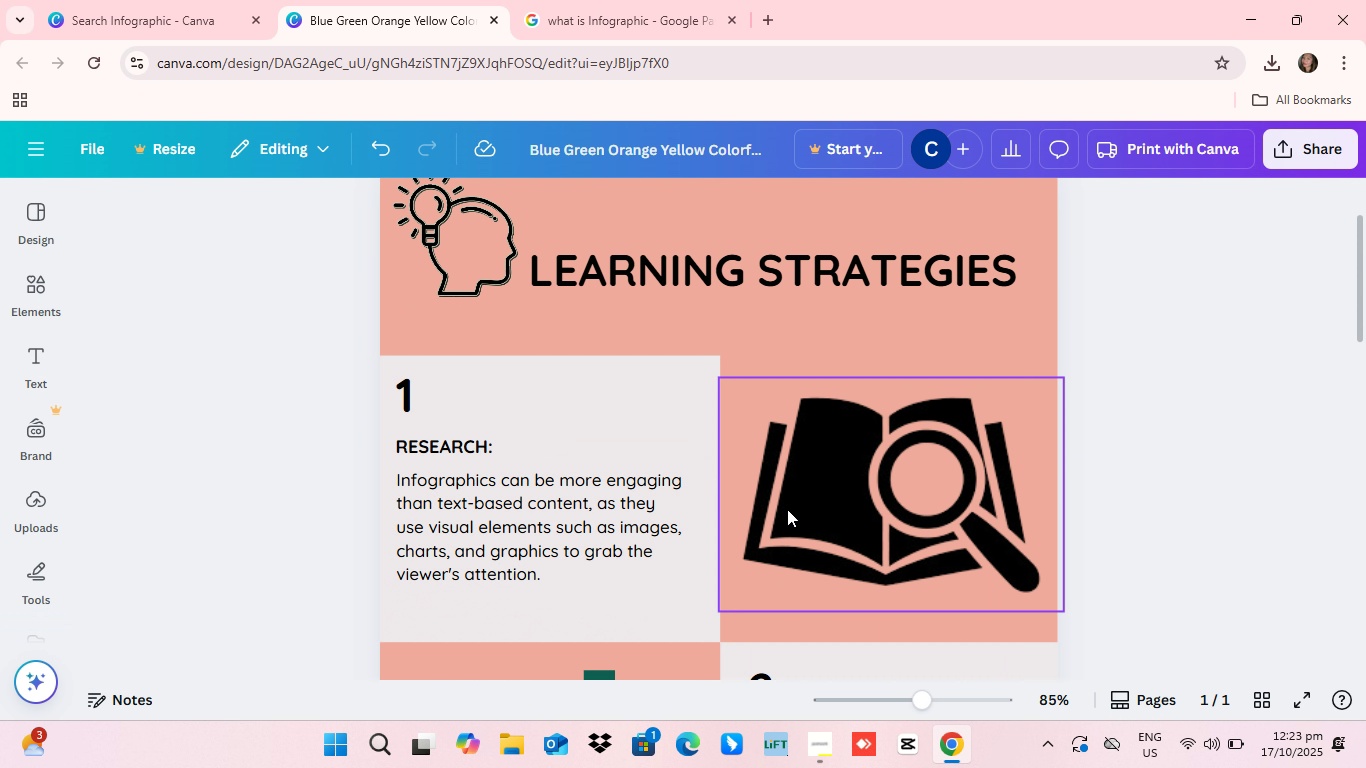 
scroll: coordinate [937, 463], scroll_direction: down, amount: 15.0
 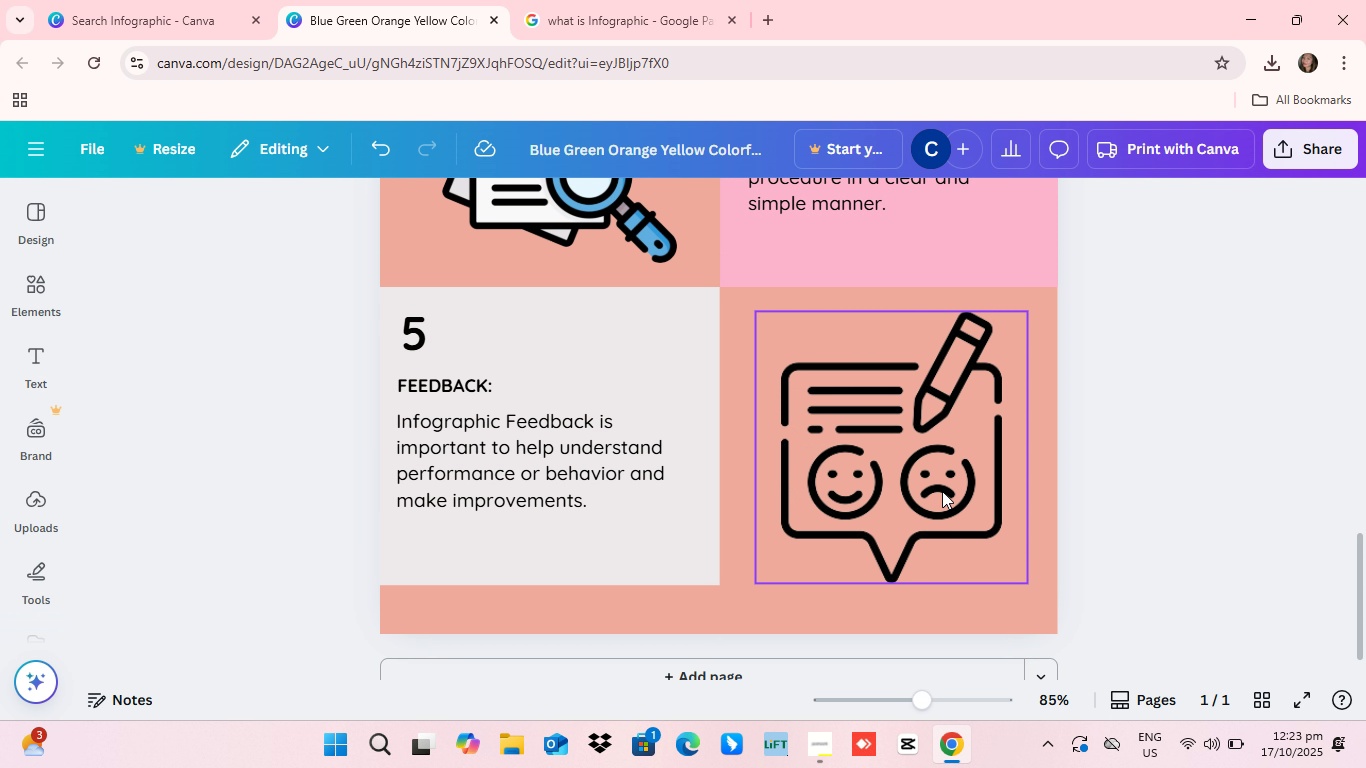 
scroll: coordinate [942, 491], scroll_direction: up, amount: 5.0
 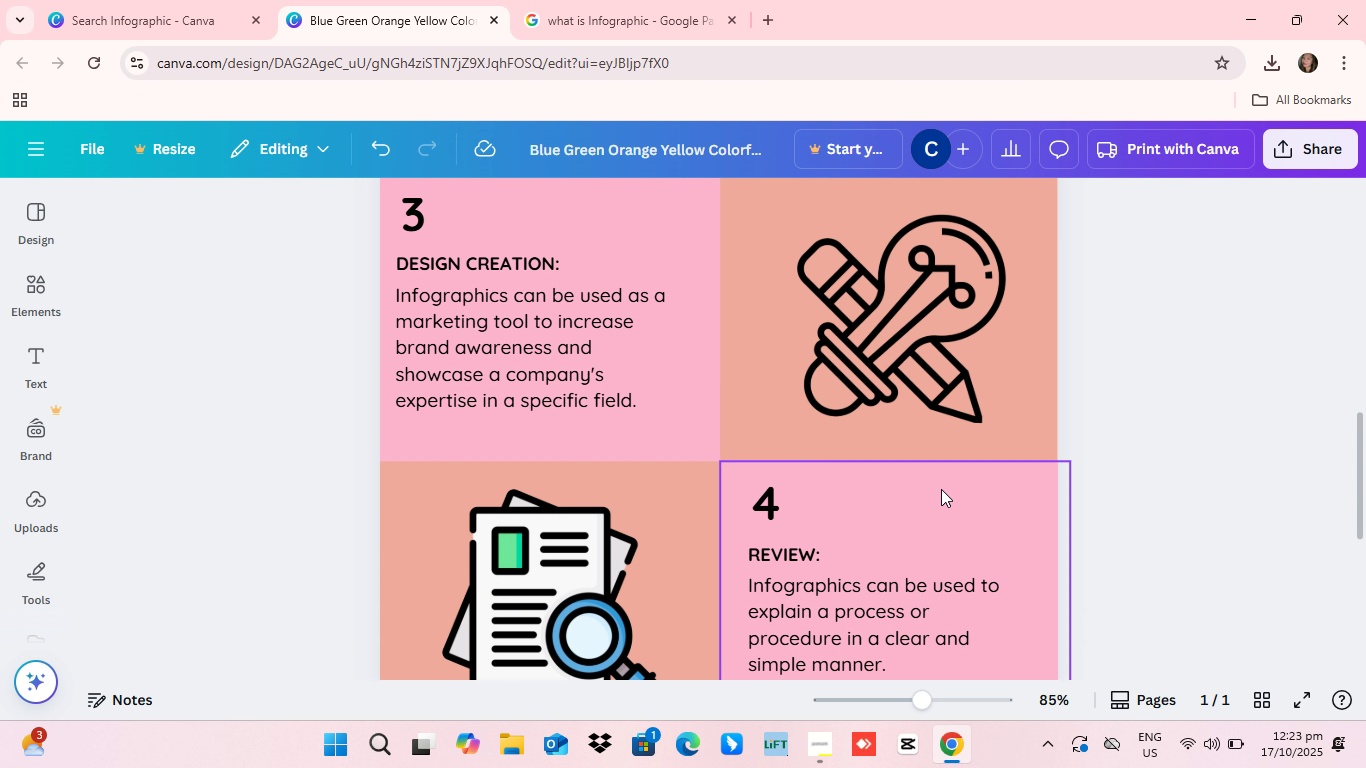 
scroll: coordinate [941, 489], scroll_direction: down, amount: 3.0
 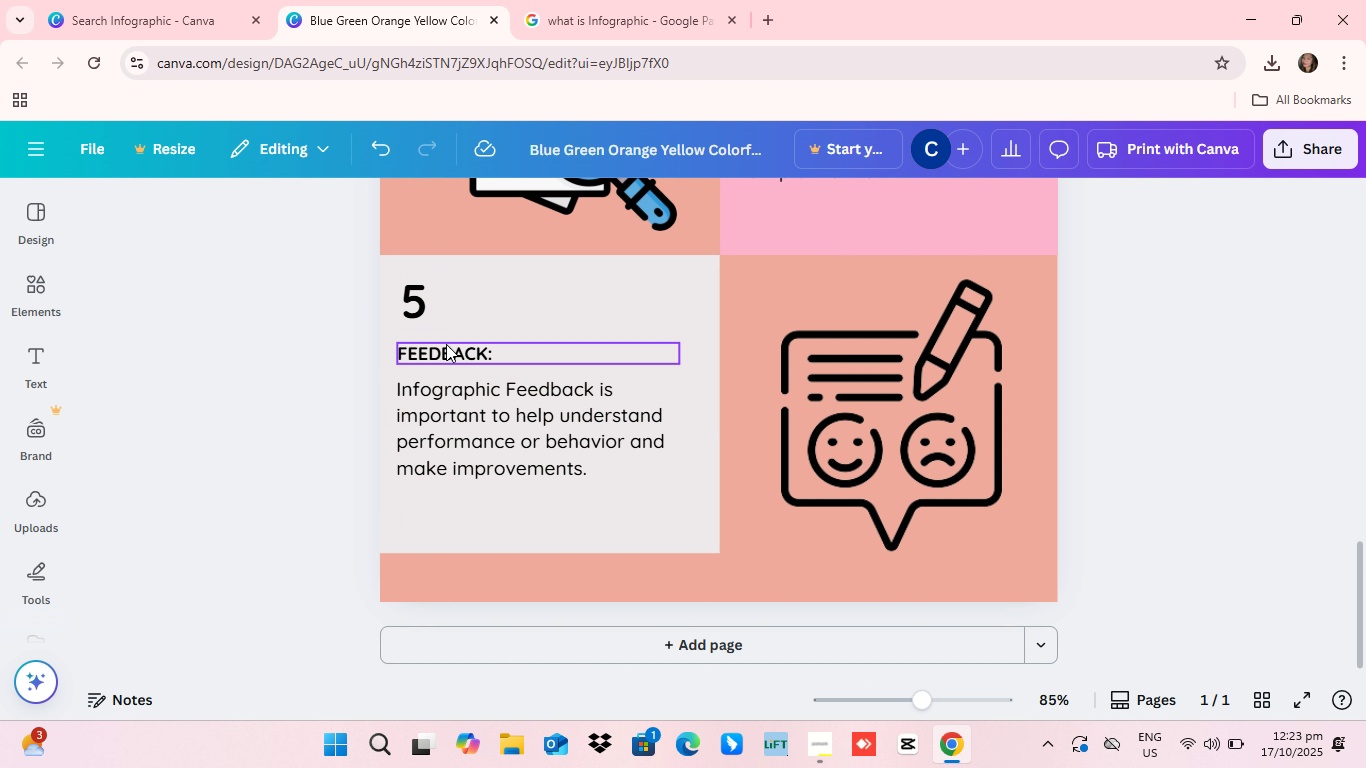 
scroll: coordinate [661, 474], scroll_direction: up, amount: 15.0
 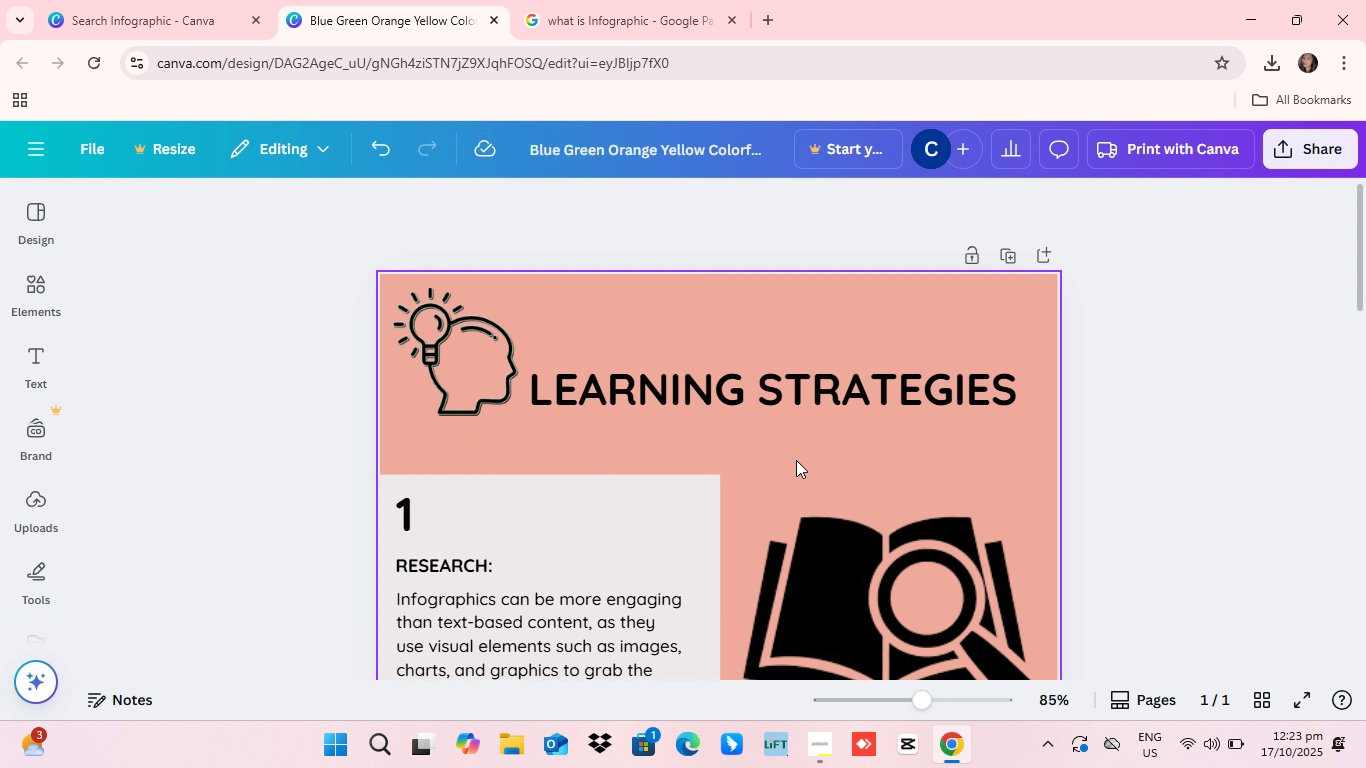 
scroll: coordinate [798, 462], scroll_direction: down, amount: 19.0
 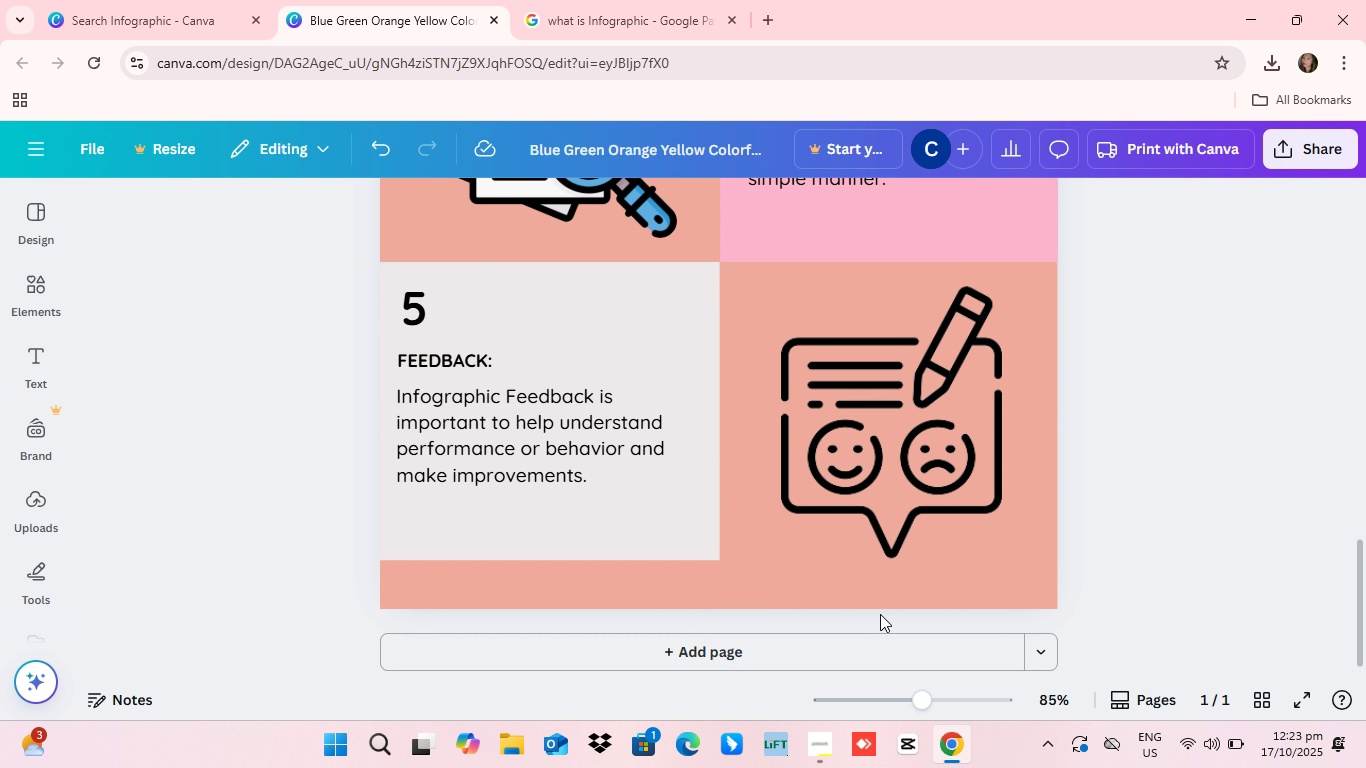 
scroll: coordinate [880, 612], scroll_direction: up, amount: 14.0
 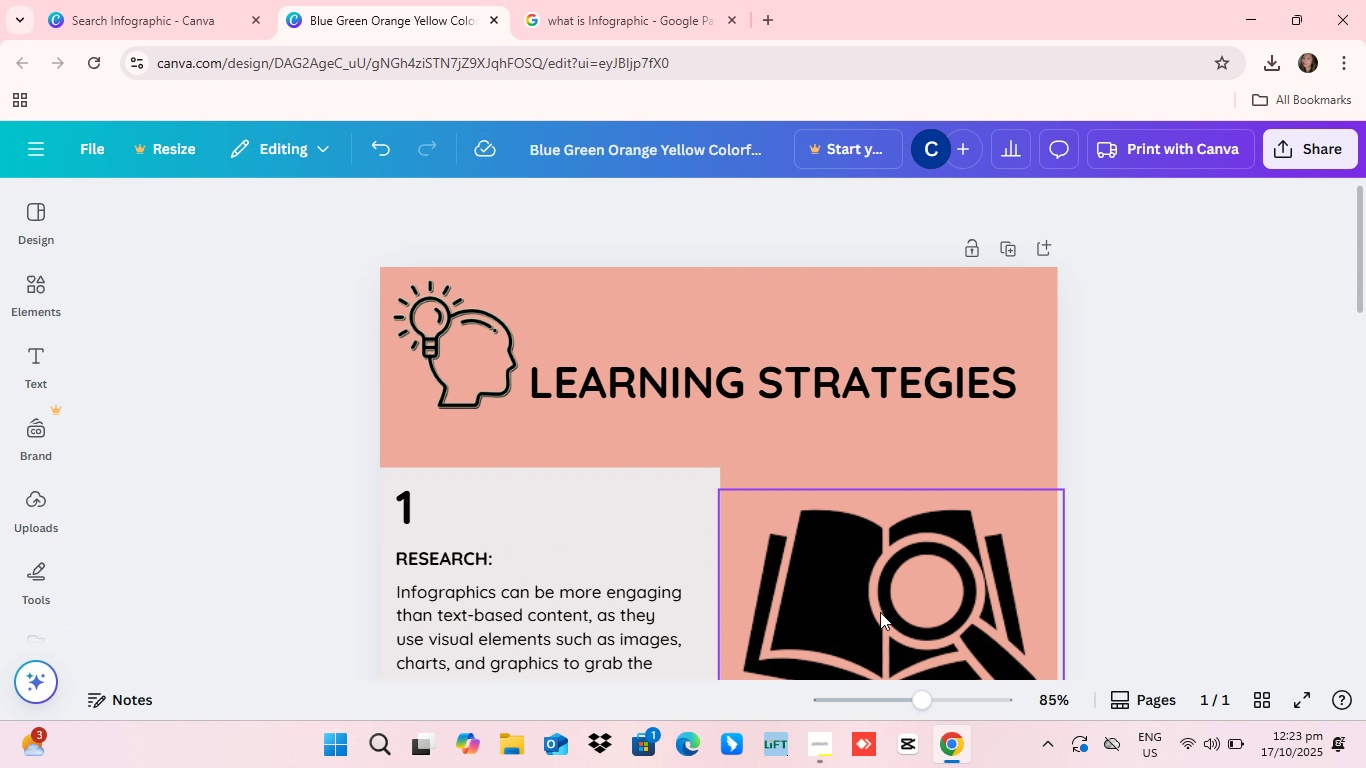 
scroll: coordinate [880, 612], scroll_direction: down, amount: 2.0
 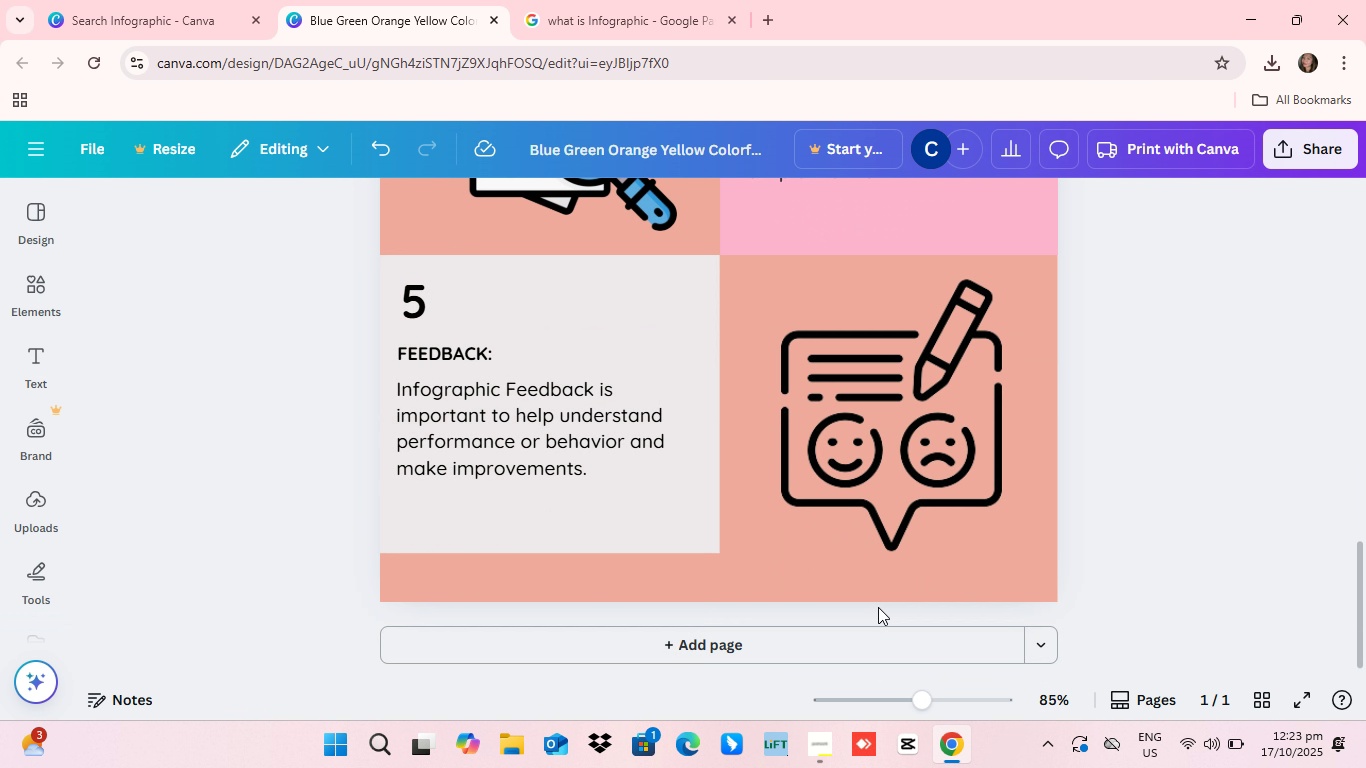 
scroll: coordinate [871, 593], scroll_direction: up, amount: 17.0
 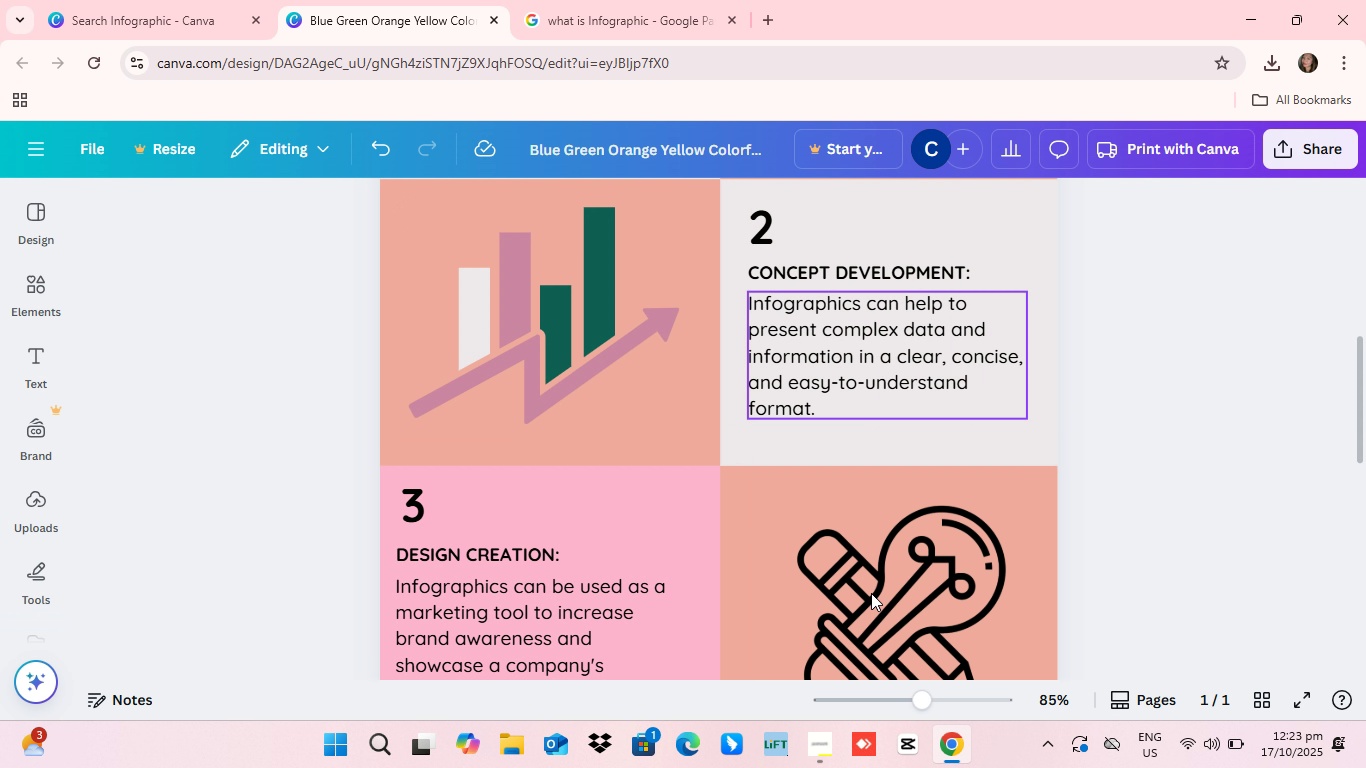 
scroll: coordinate [871, 593], scroll_direction: down, amount: 4.0
 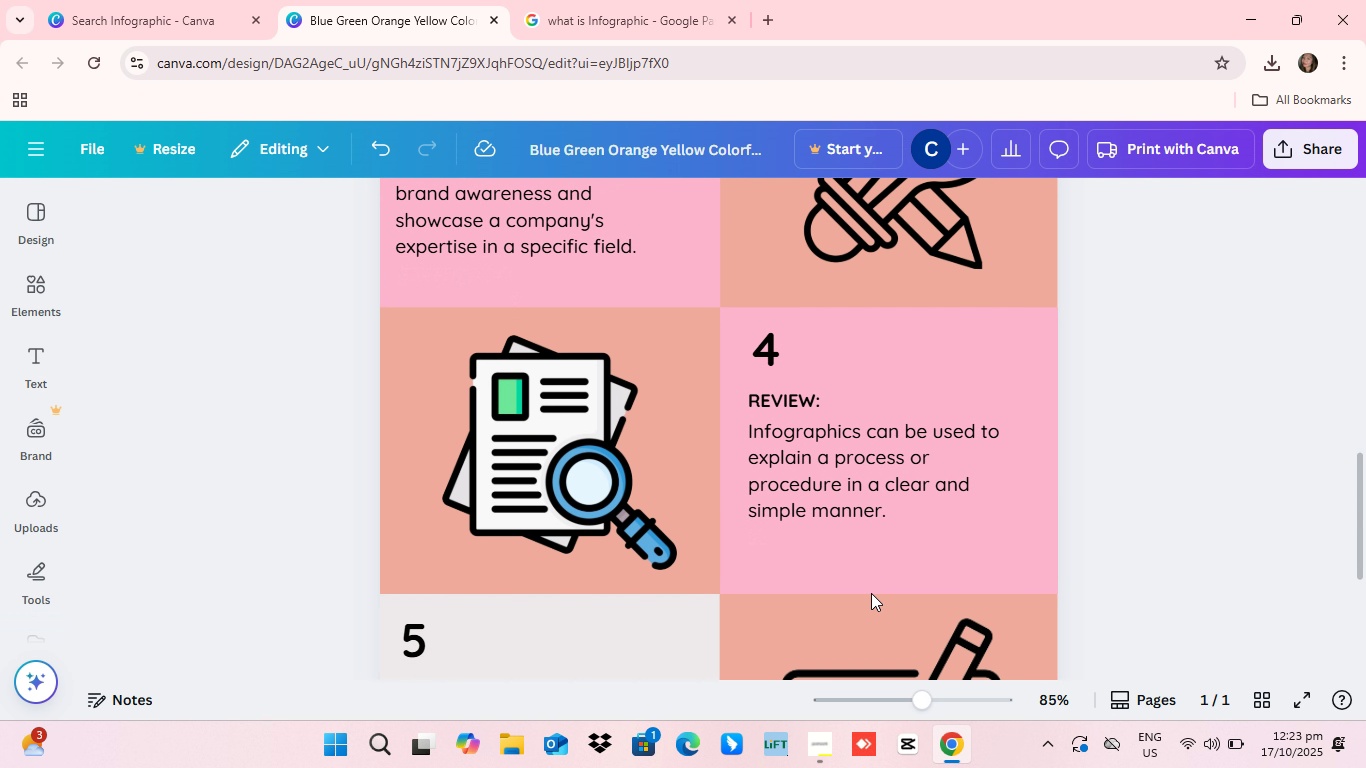 
scroll: coordinate [867, 588], scroll_direction: up, amount: 9.0
 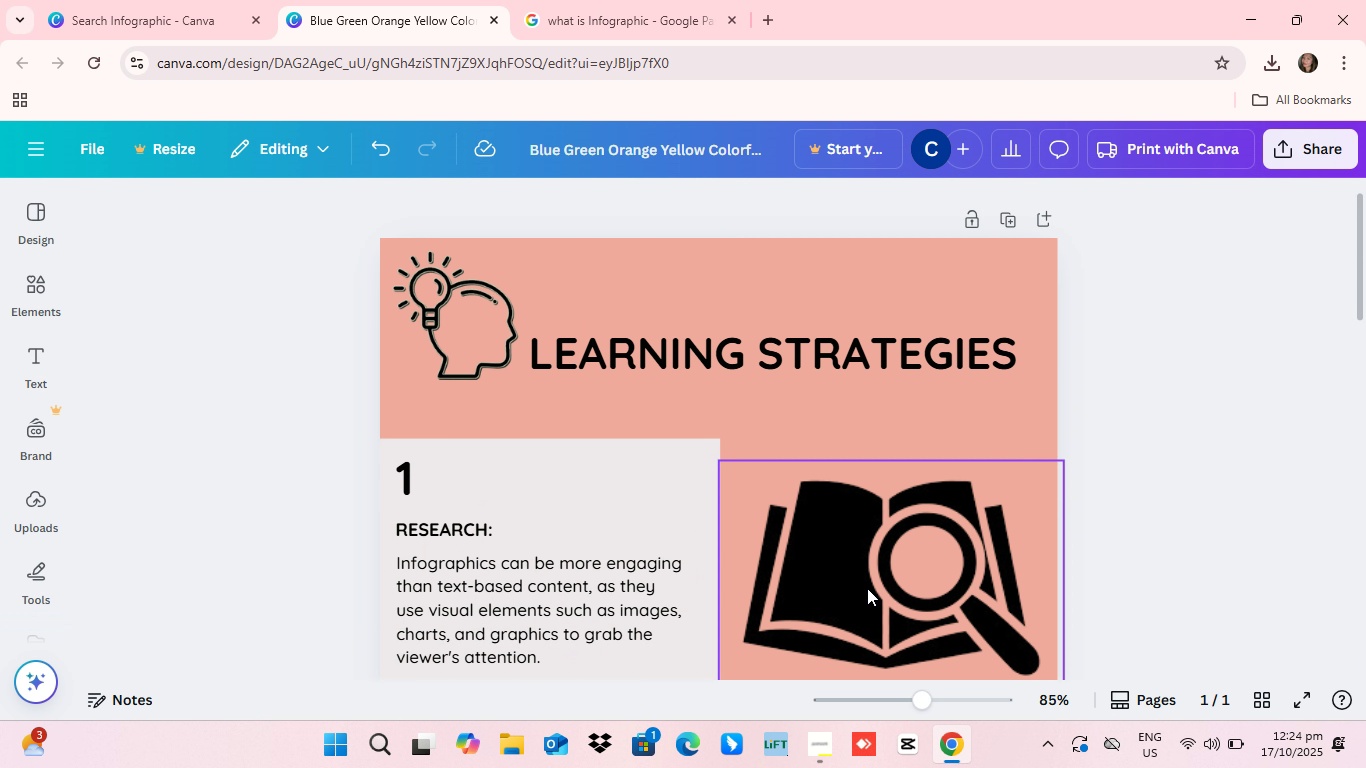 
scroll: coordinate [867, 588], scroll_direction: down, amount: 7.0
 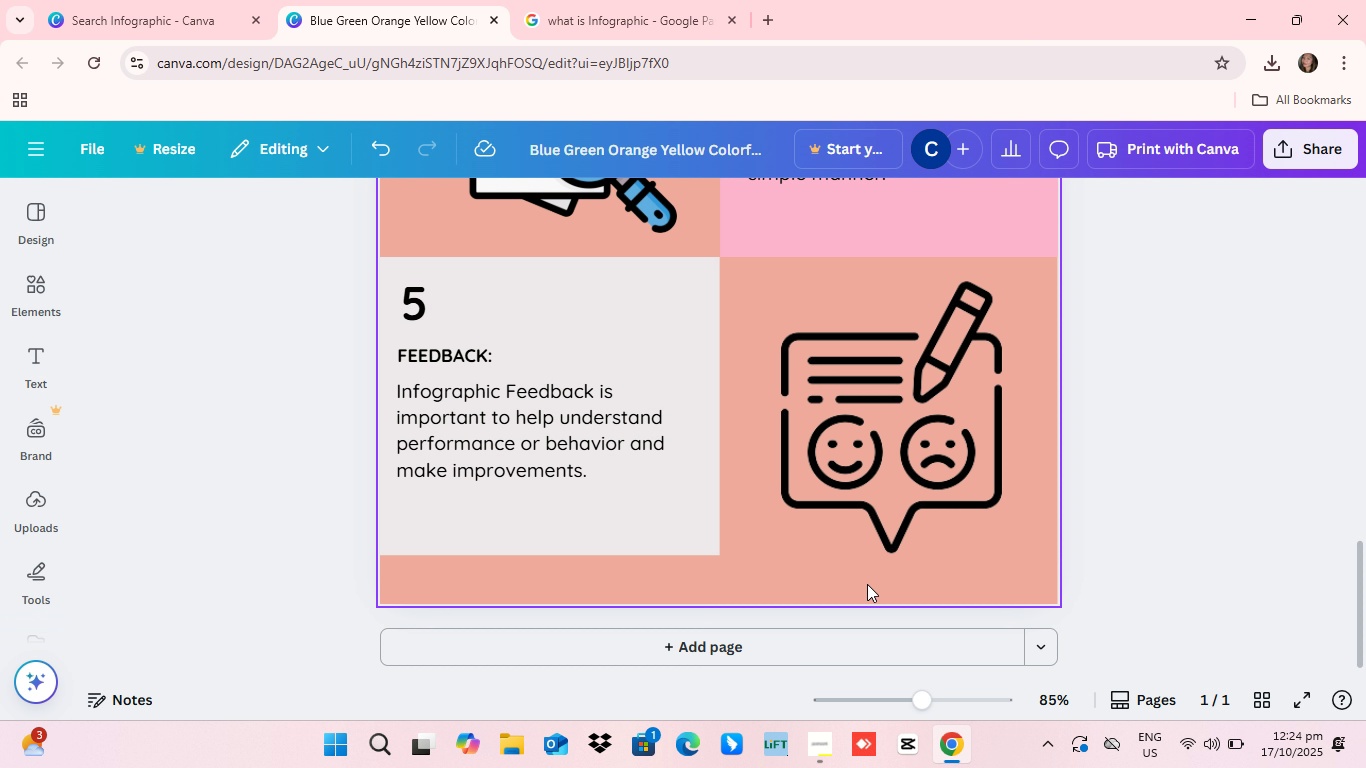 
scroll: coordinate [869, 586], scroll_direction: up, amount: 12.0
 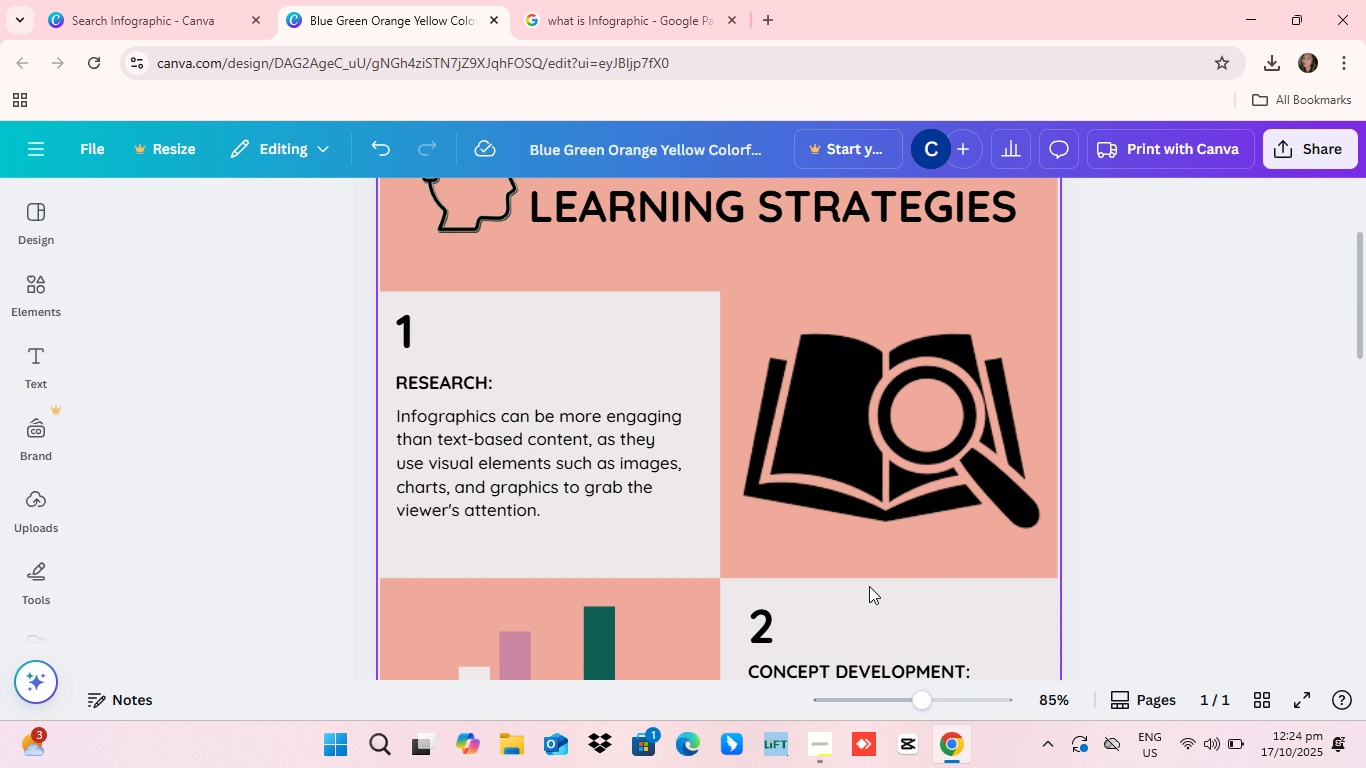 
scroll: coordinate [869, 586], scroll_direction: down, amount: 7.0
 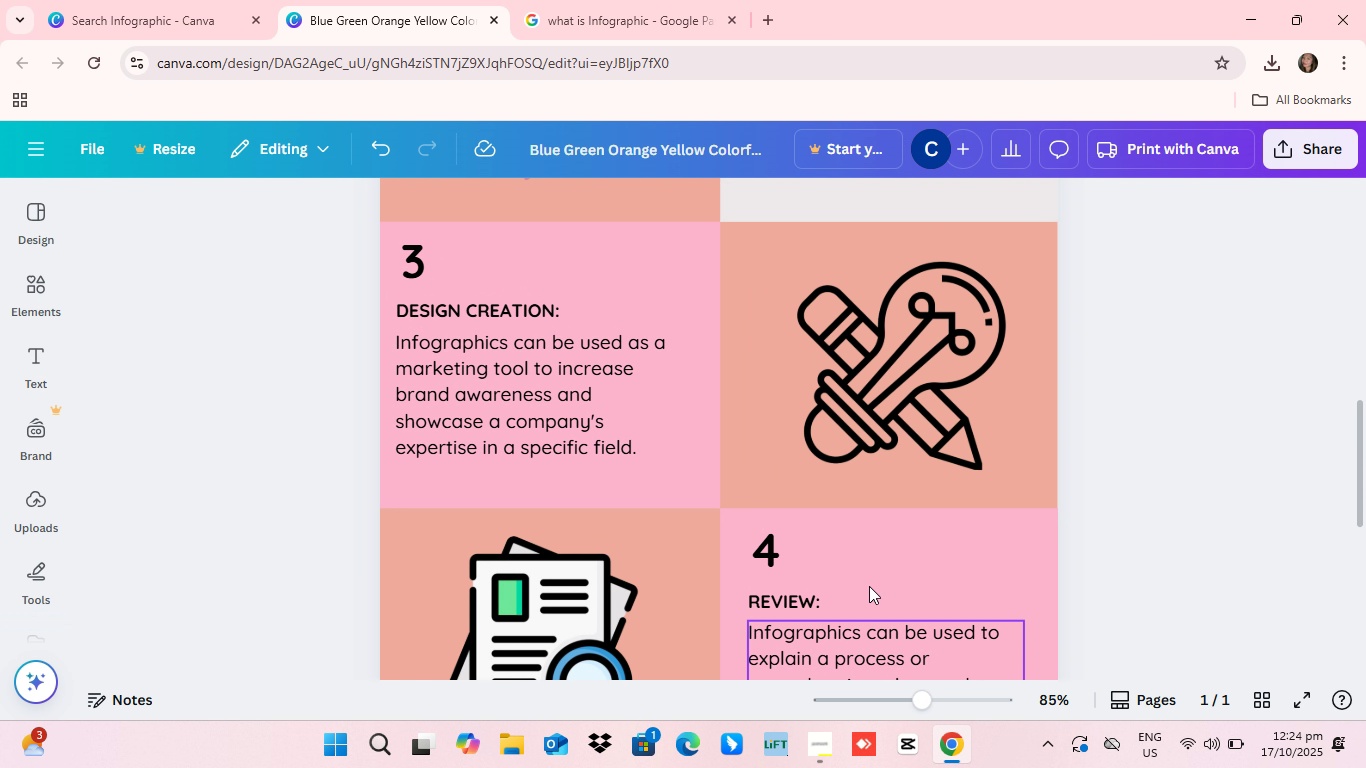 
scroll: coordinate [871, 586], scroll_direction: up, amount: 10.0
 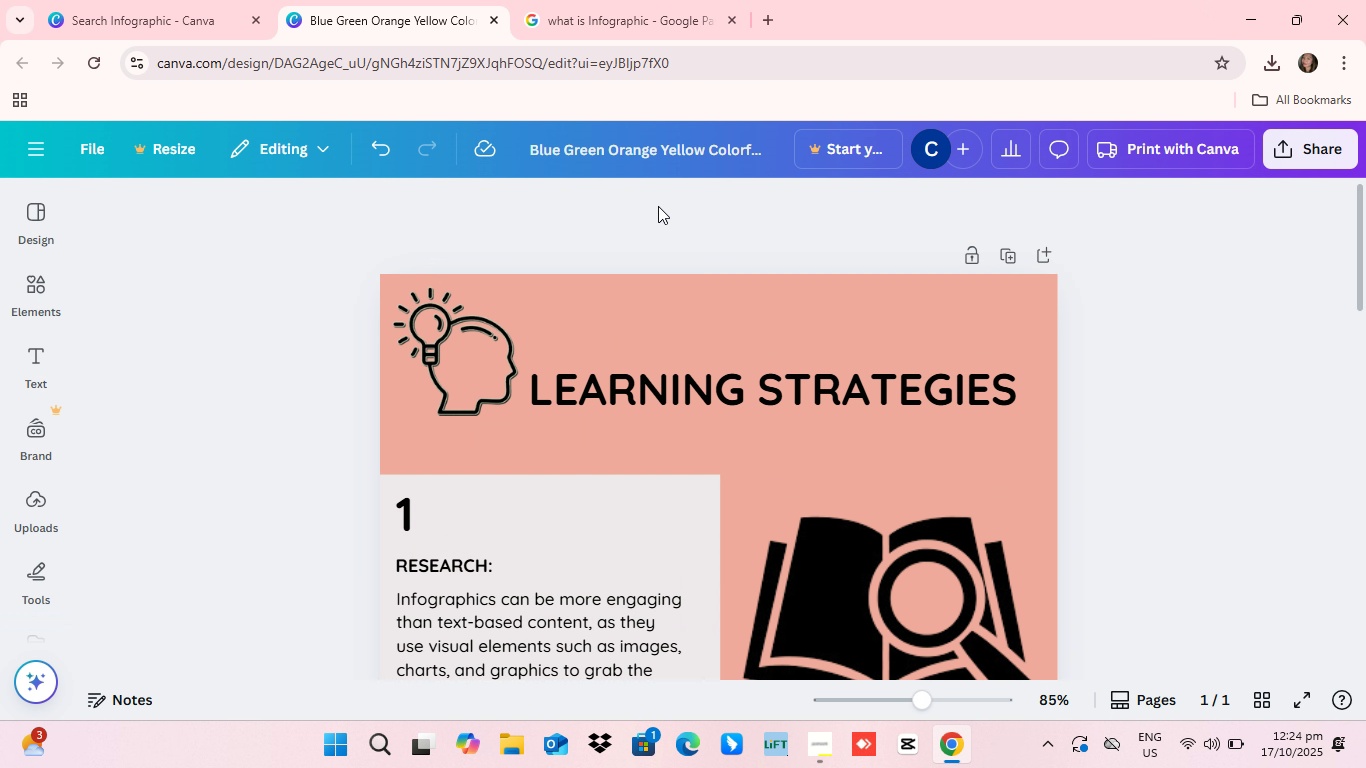 
scroll: coordinate [809, 406], scroll_direction: down, amount: 15.0
 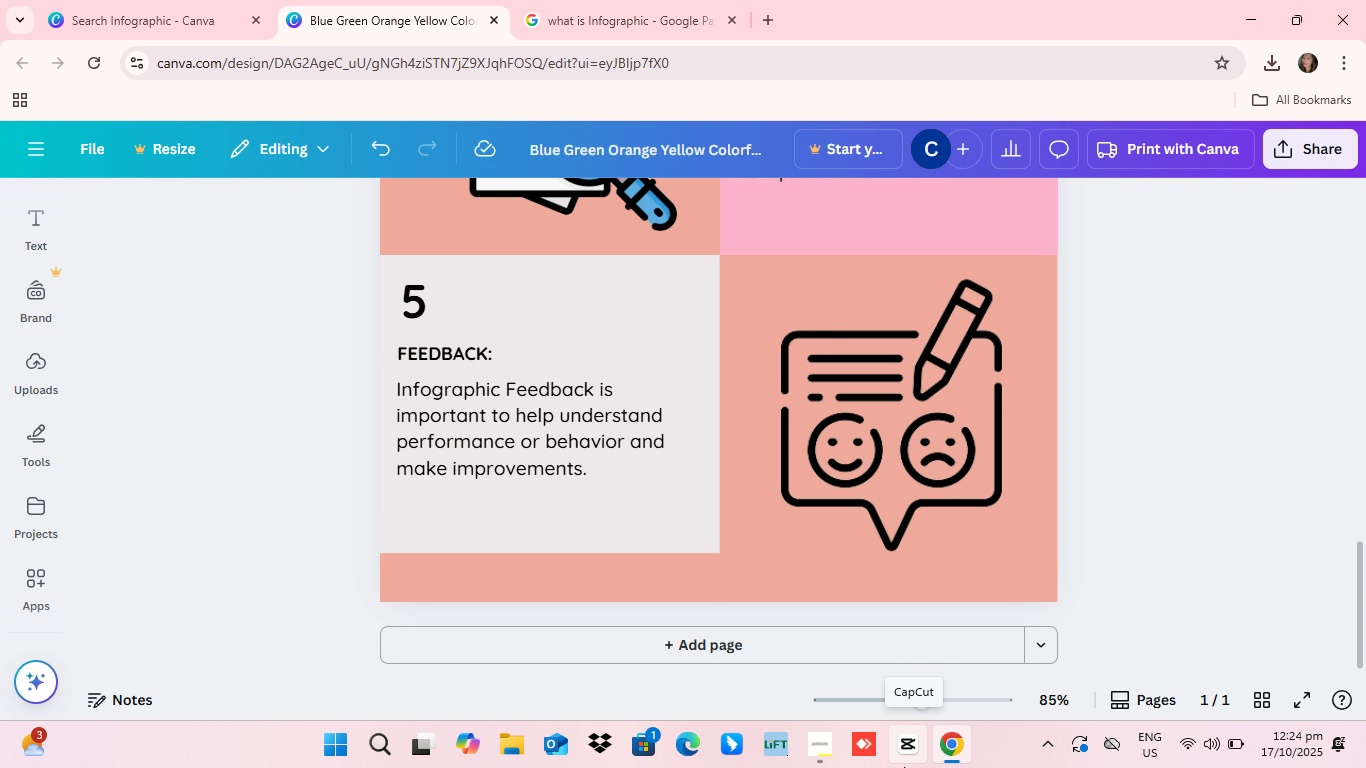 
wait(35.13)
 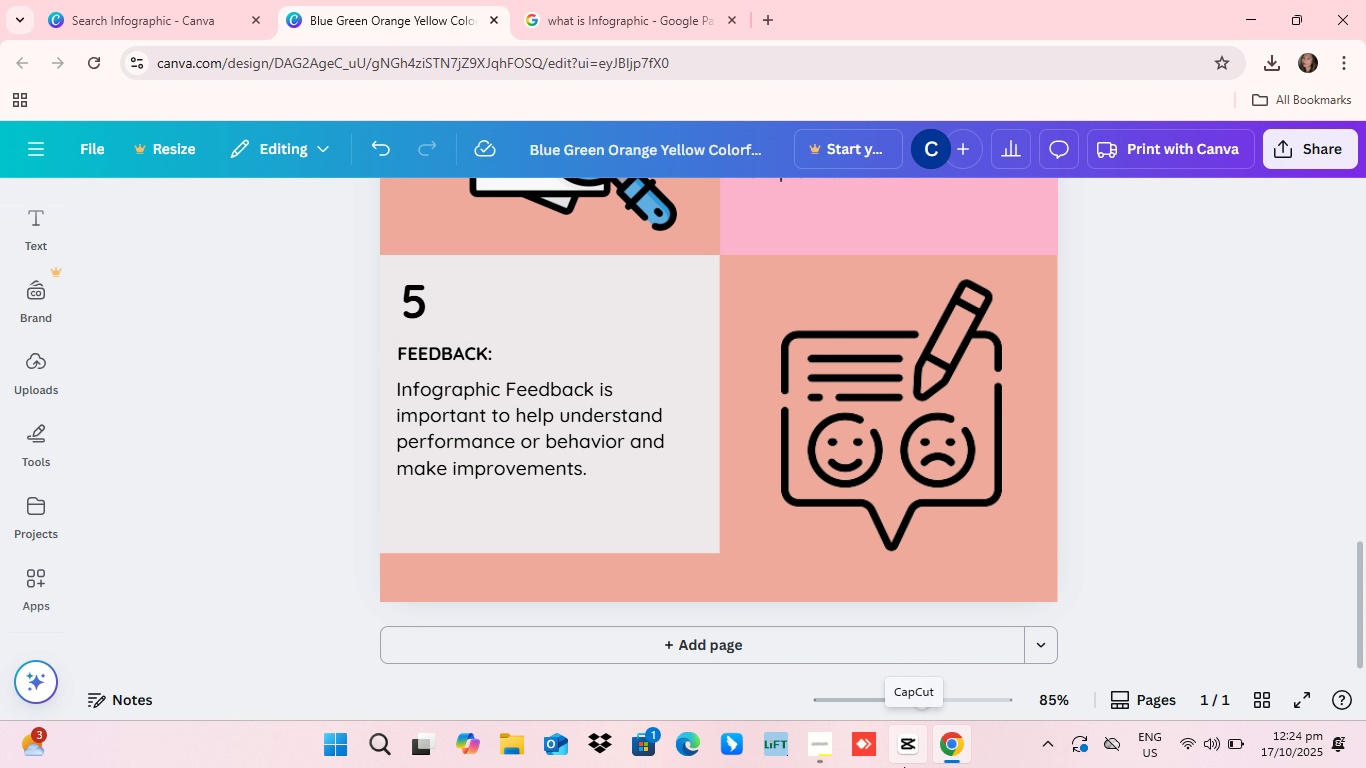 
left_click_drag(start_coordinate=[562, 233], to_coordinate=[1365, 767])
 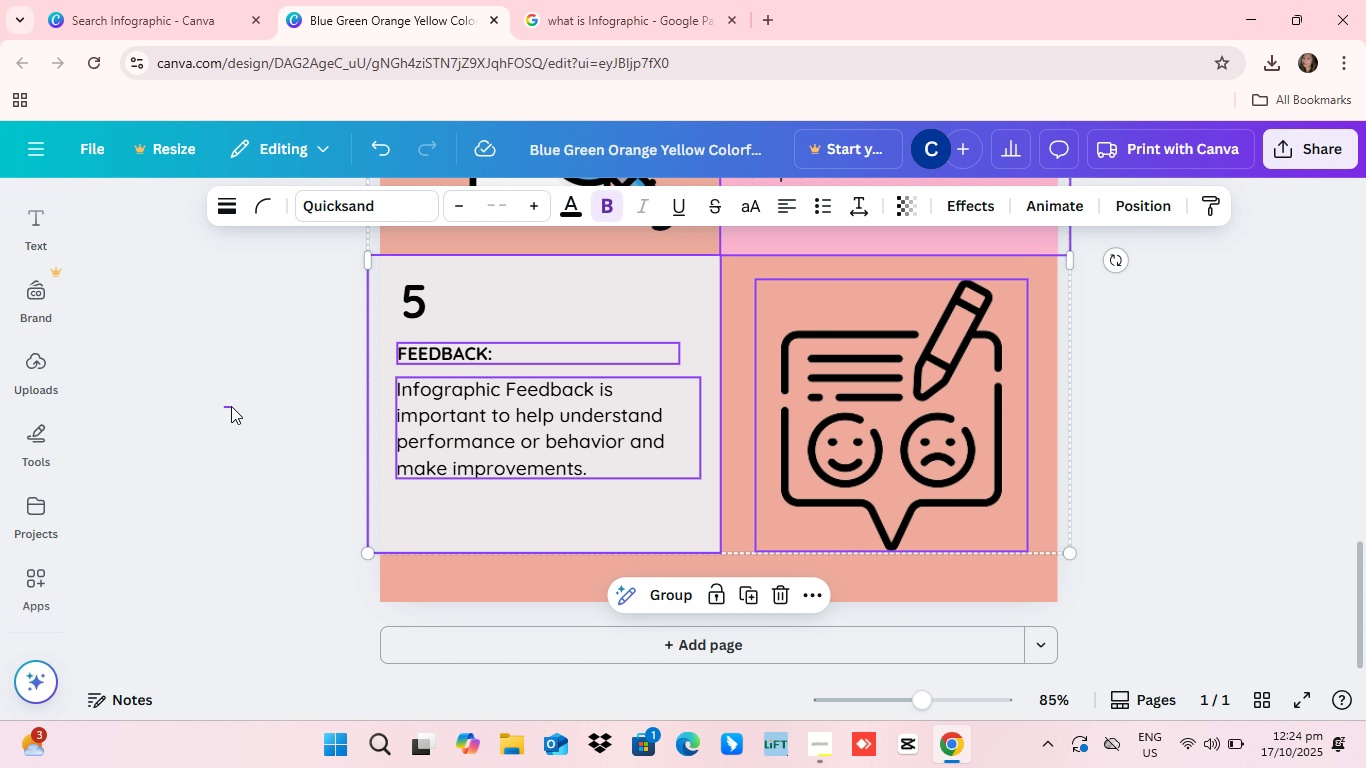 
left_click_drag(start_coordinate=[224, 406], to_coordinate=[231, 408])
 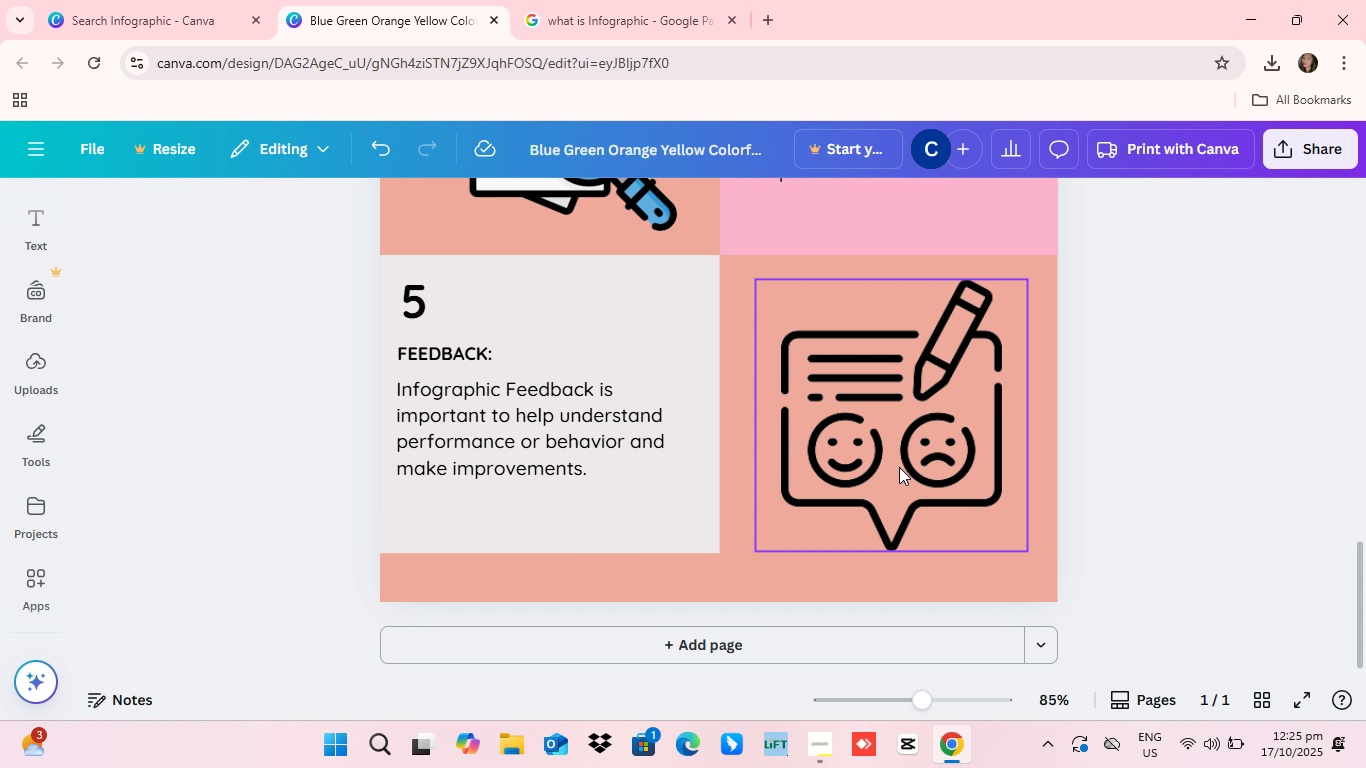 
wait(39.03)
 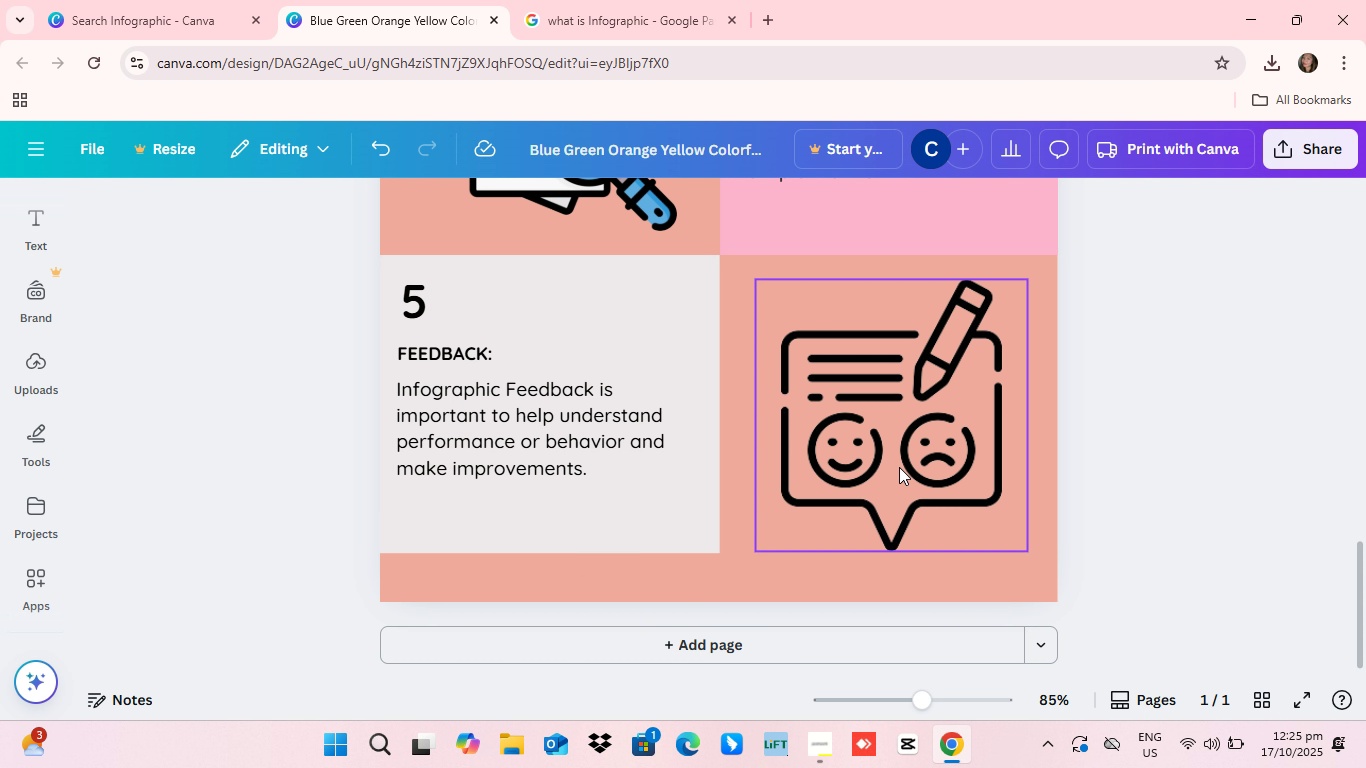 
left_click([319, 425])
 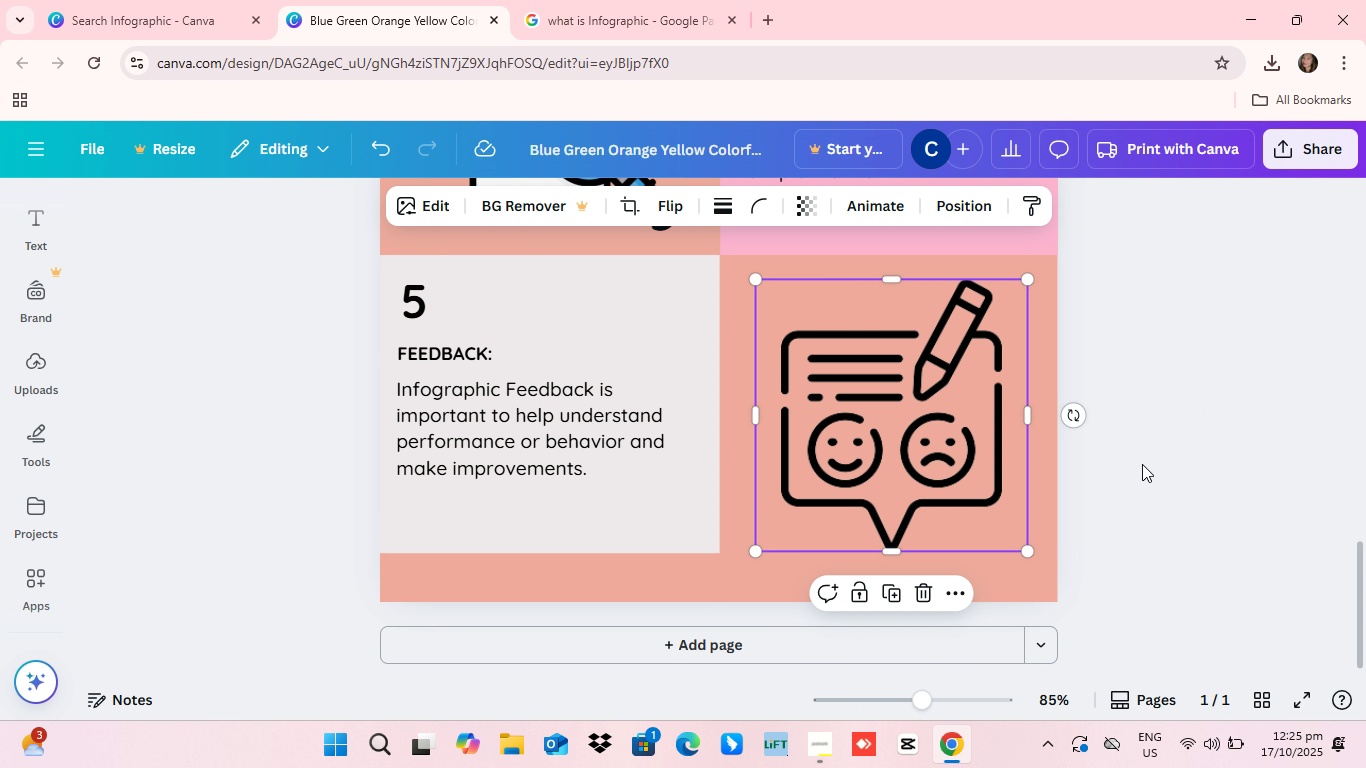 
wait(7.31)
 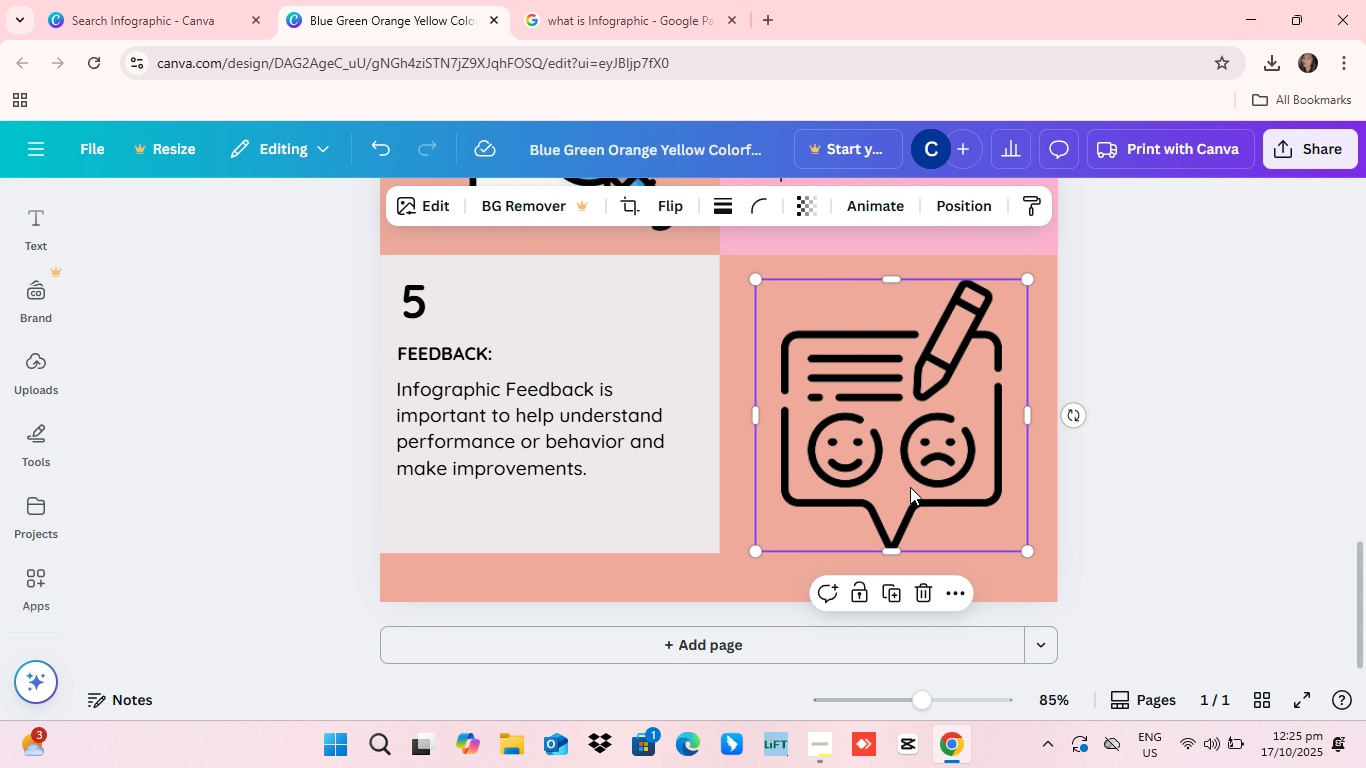 
scroll: coordinate [1184, 505], scroll_direction: up, amount: 7.0
 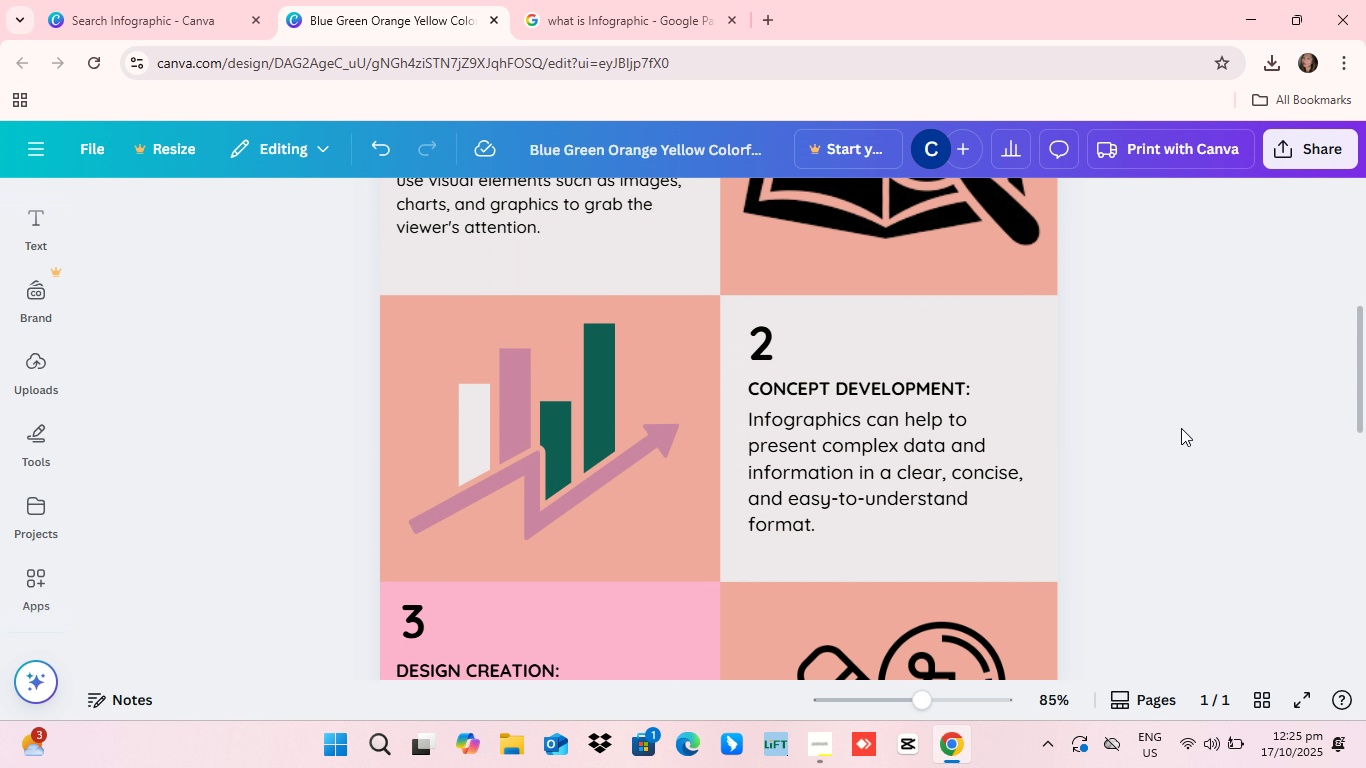 
left_click([1182, 428])
 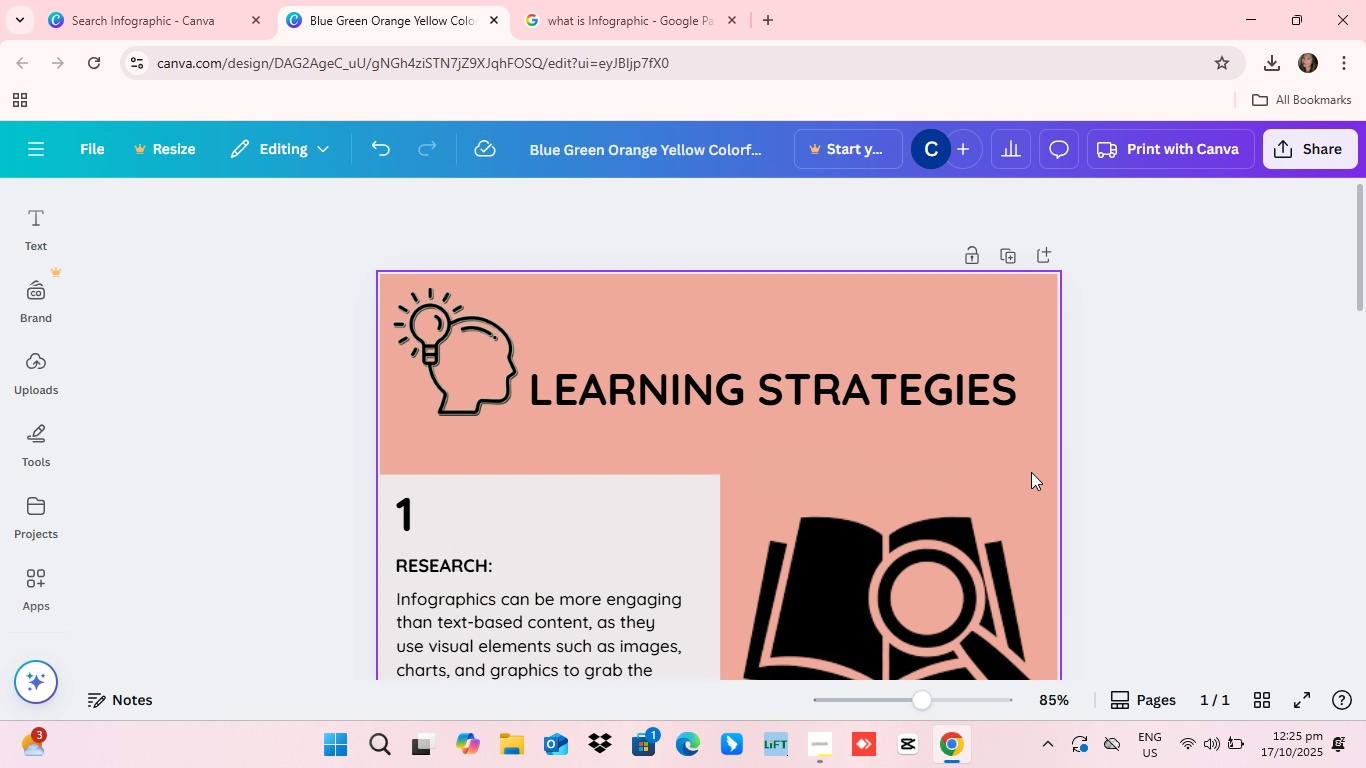 
scroll: coordinate [1083, 433], scroll_direction: up, amount: 5.0
 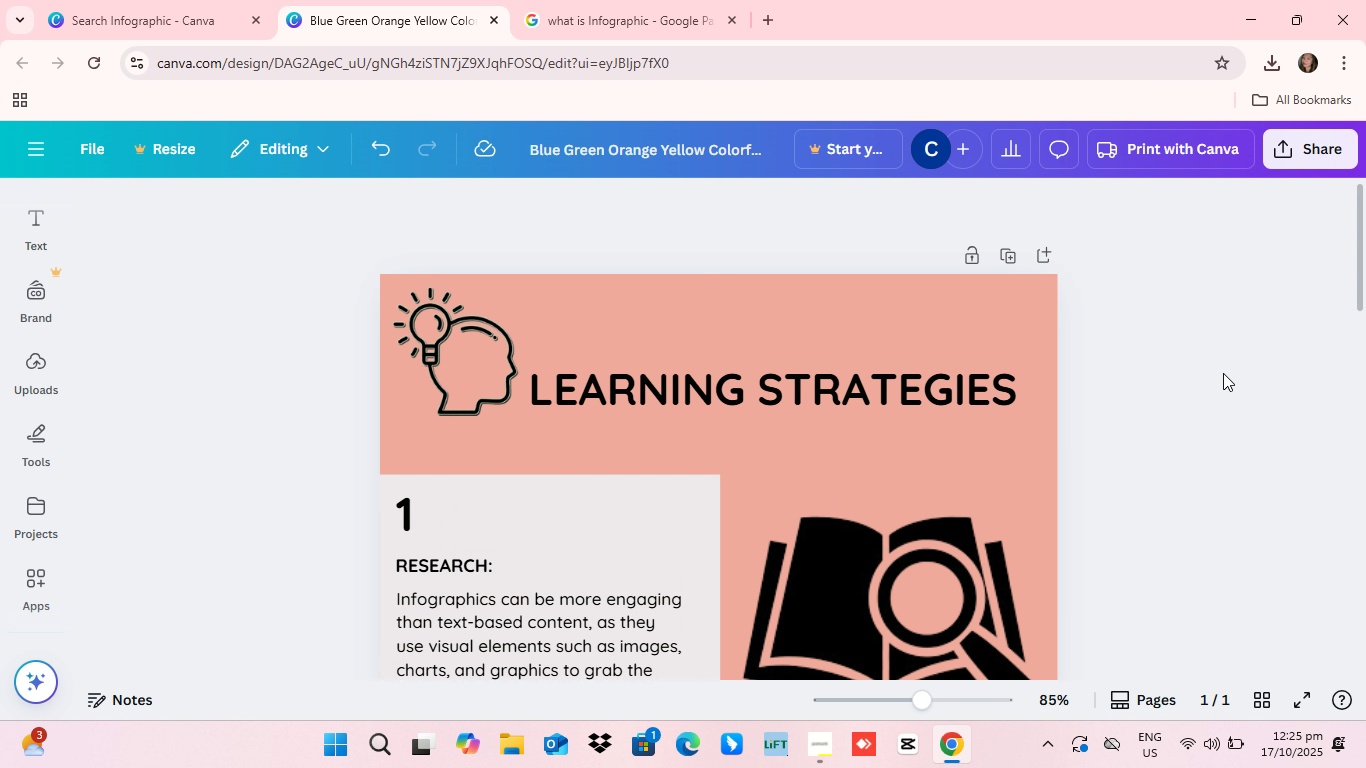 
scroll: coordinate [1183, 487], scroll_direction: down, amount: 13.0
 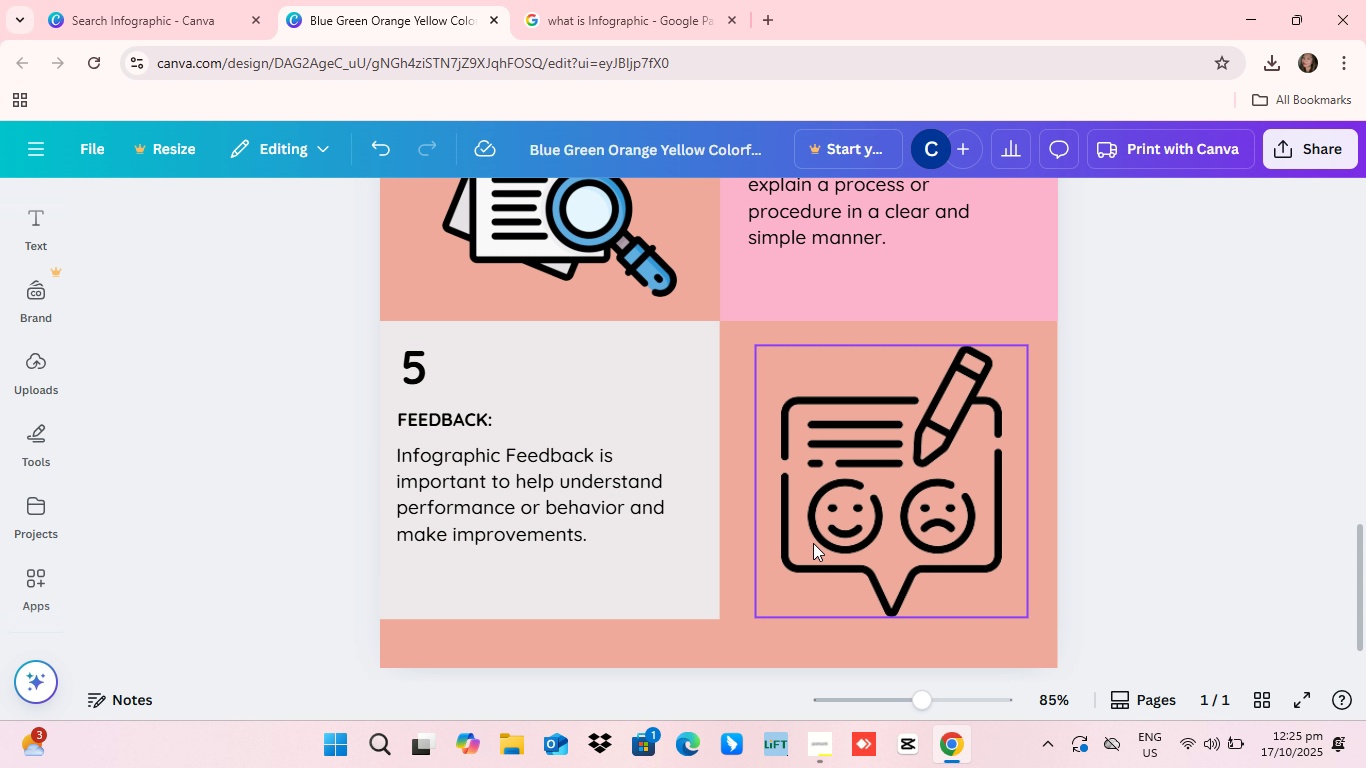 
wait(9.2)
 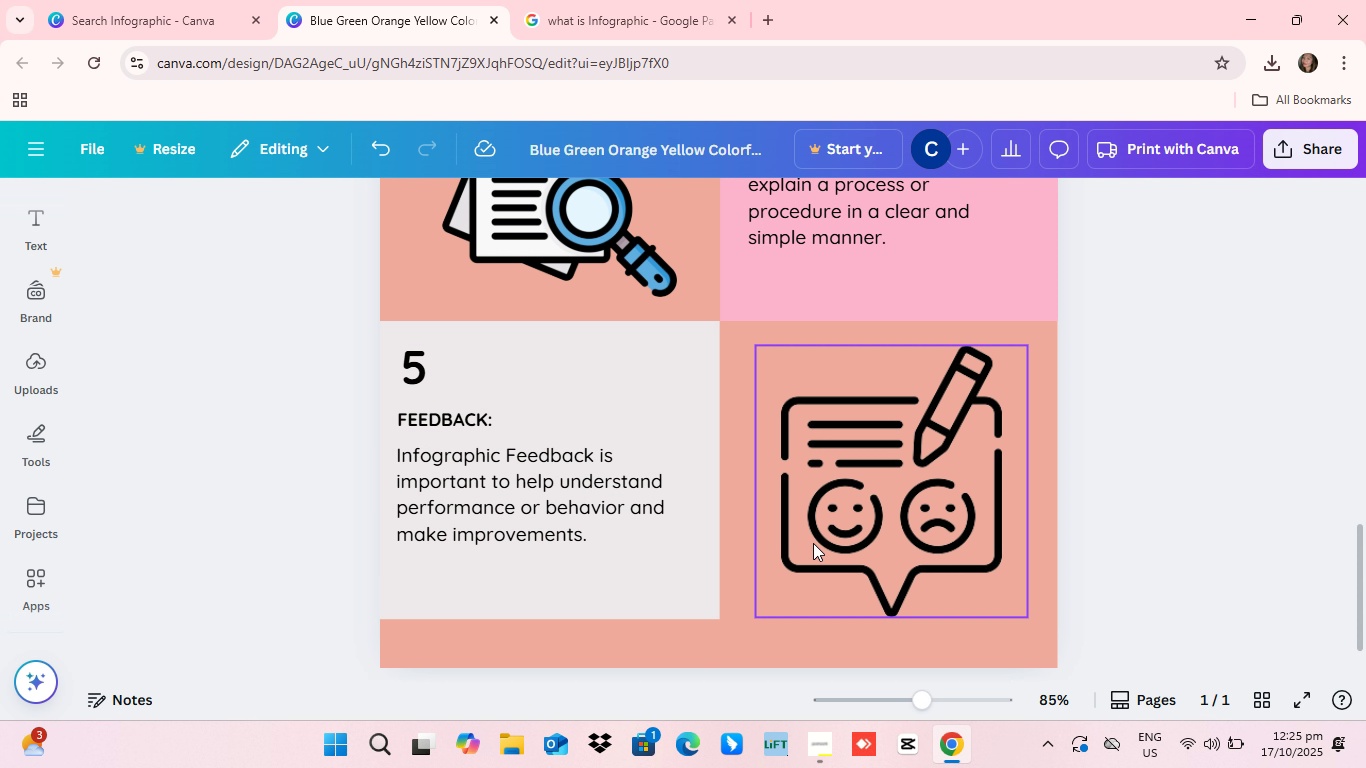 
scroll: coordinate [1154, 473], scroll_direction: up, amount: 17.0
 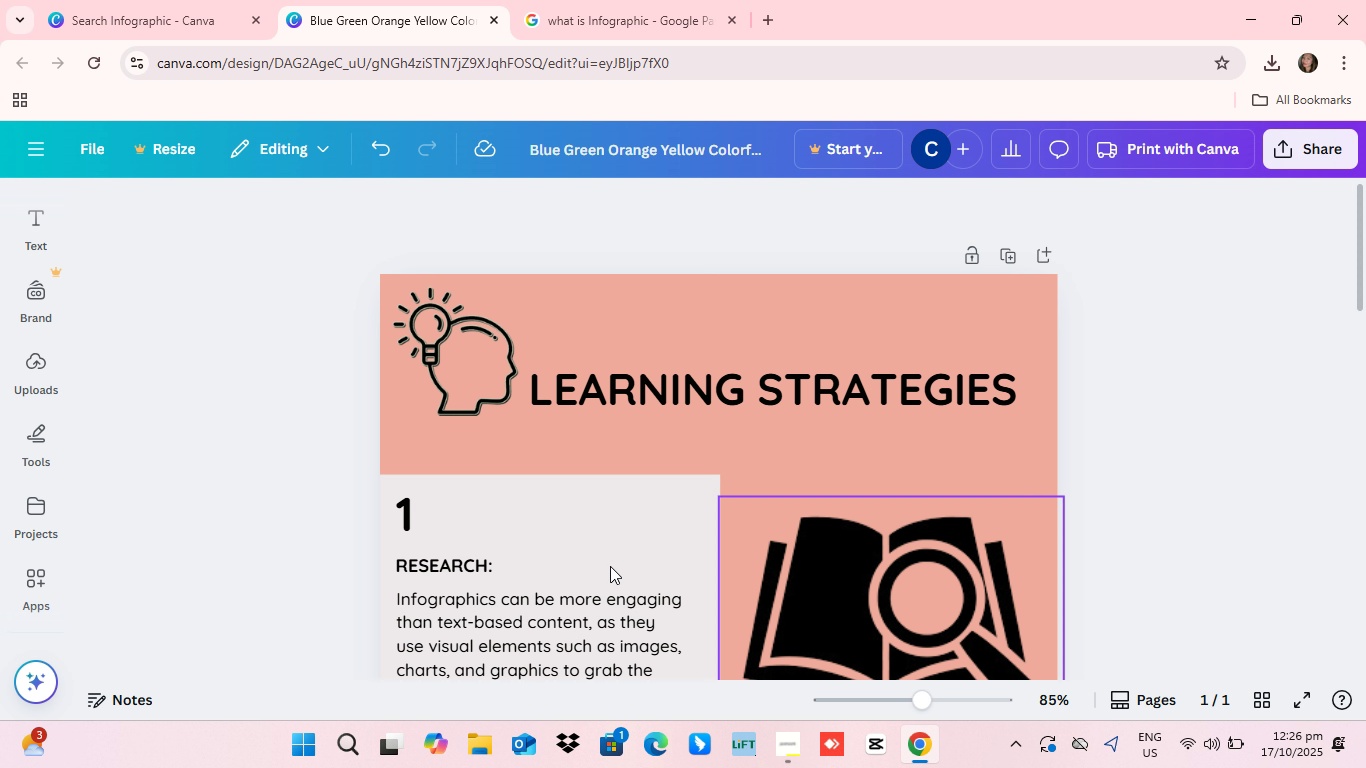 
scroll: coordinate [722, 532], scroll_direction: down, amount: 21.0
 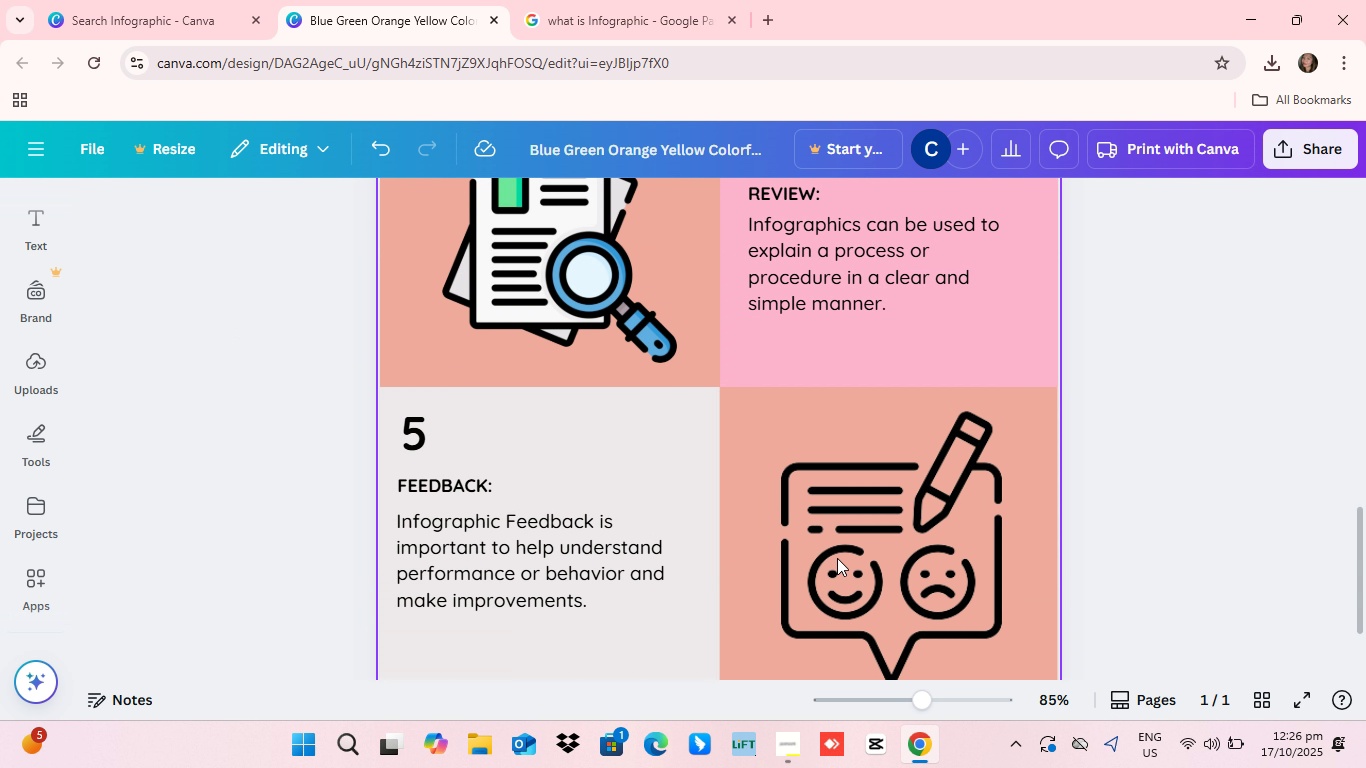 
scroll: coordinate [795, 449], scroll_direction: up, amount: 14.0
 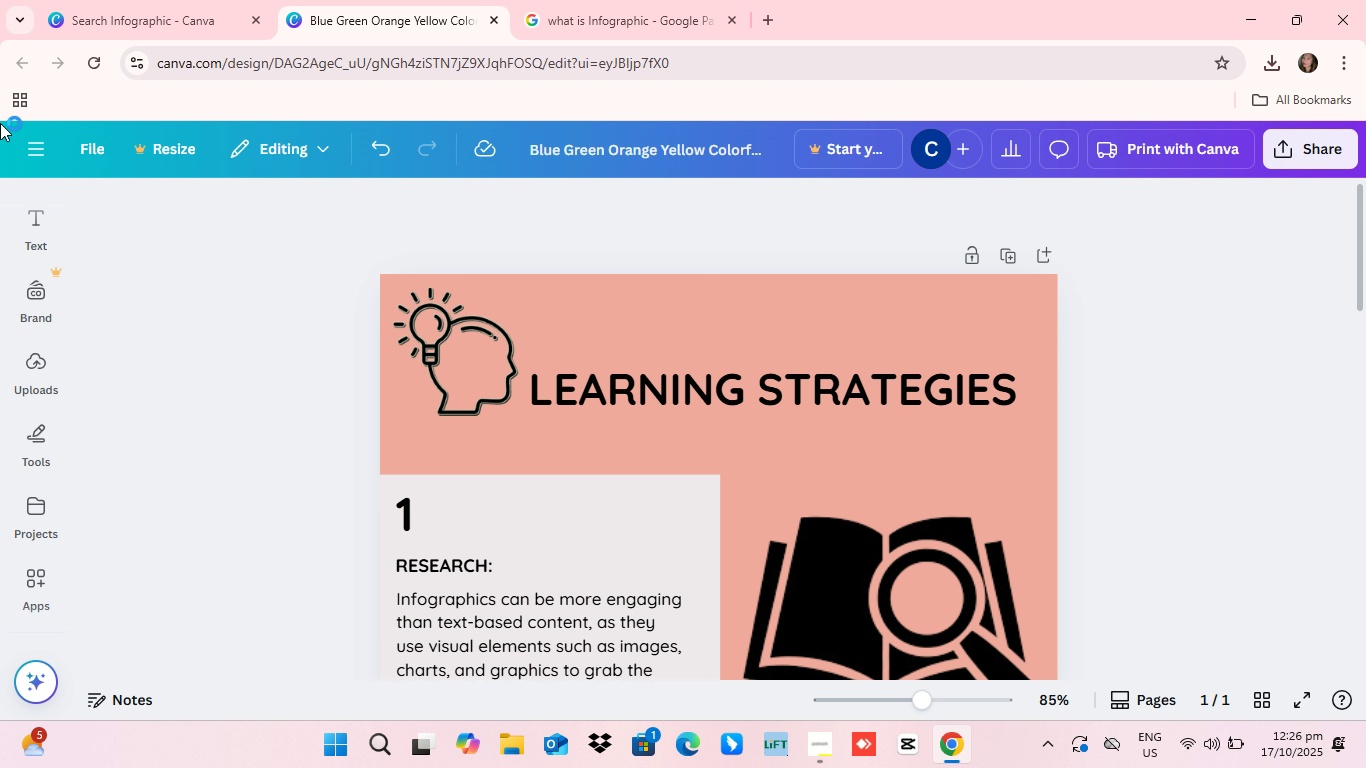 
wait(23.37)
 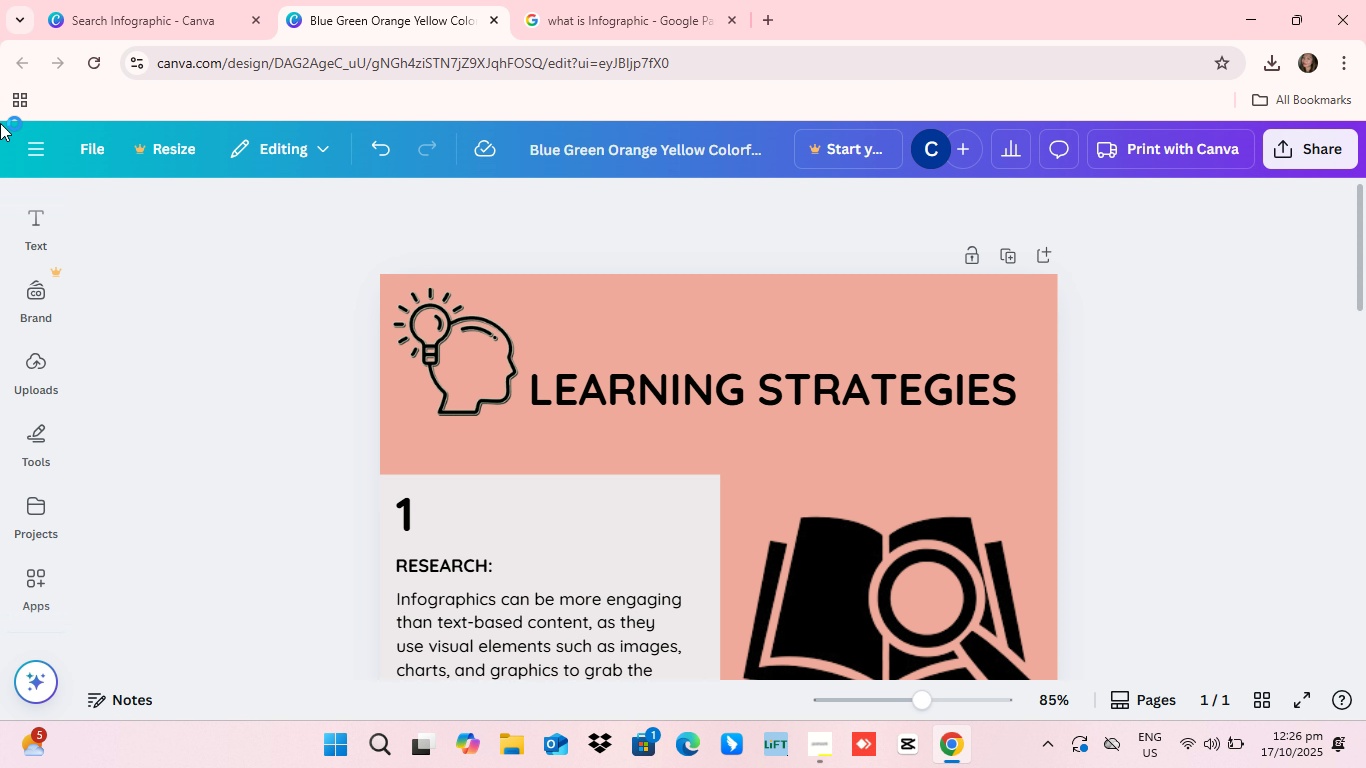 
scroll: coordinate [849, 502], scroll_direction: down, amount: 1.0
 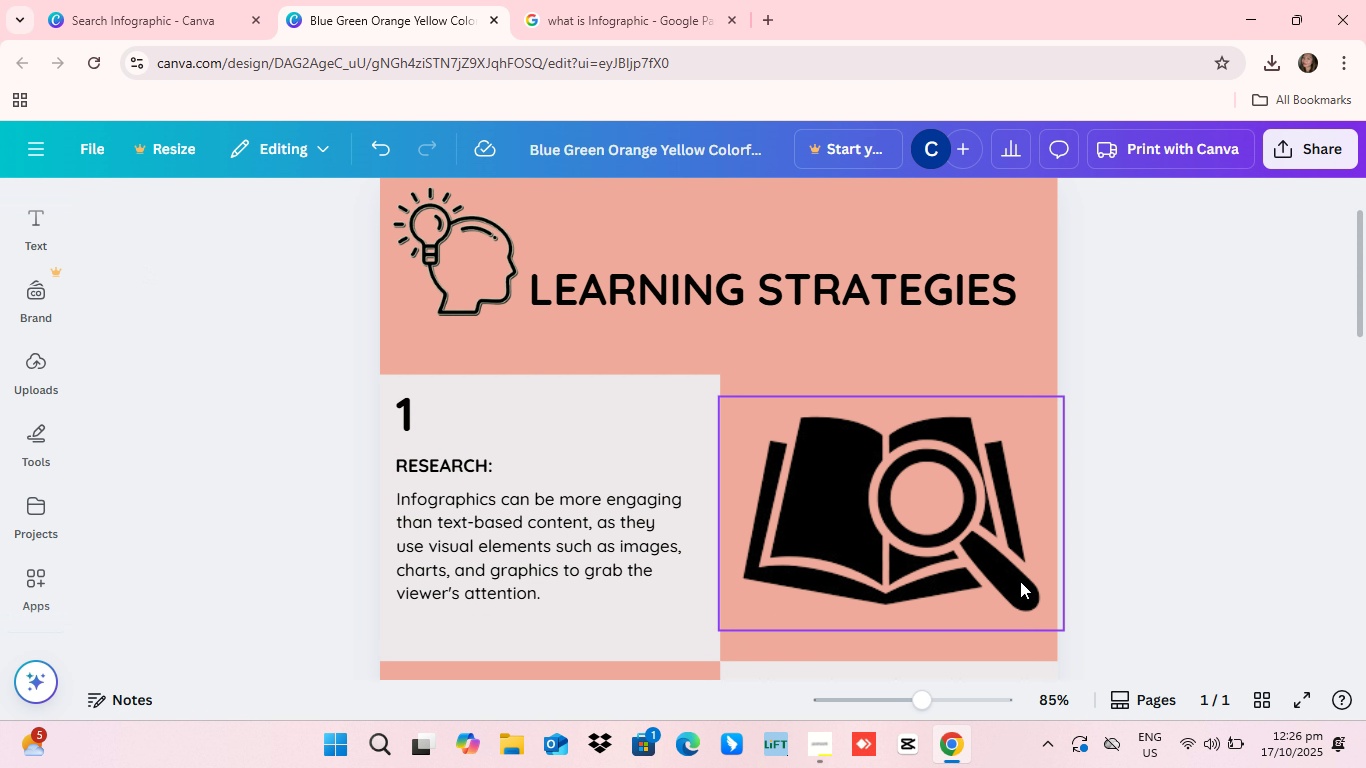 
scroll: coordinate [739, 591], scroll_direction: up, amount: 2.0
 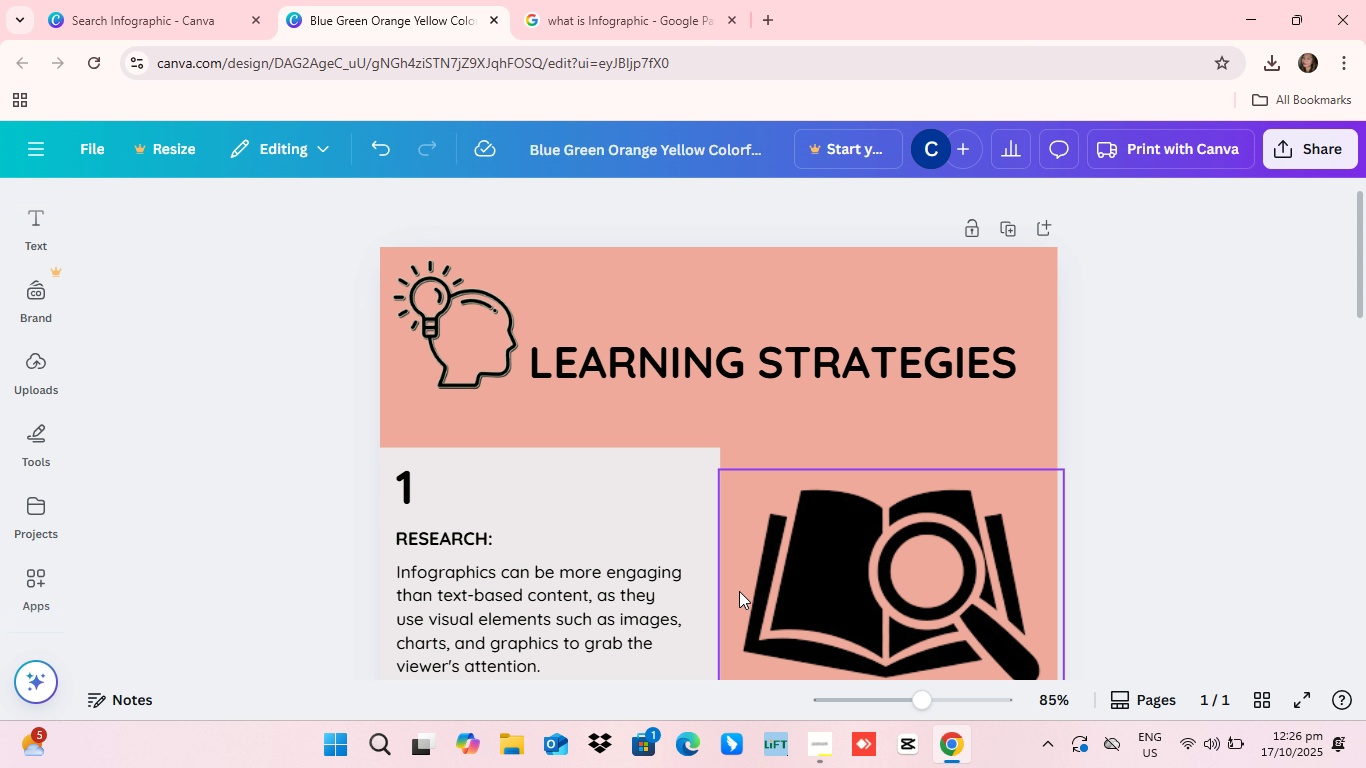 
scroll: coordinate [1012, 546], scroll_direction: down, amount: 10.0
 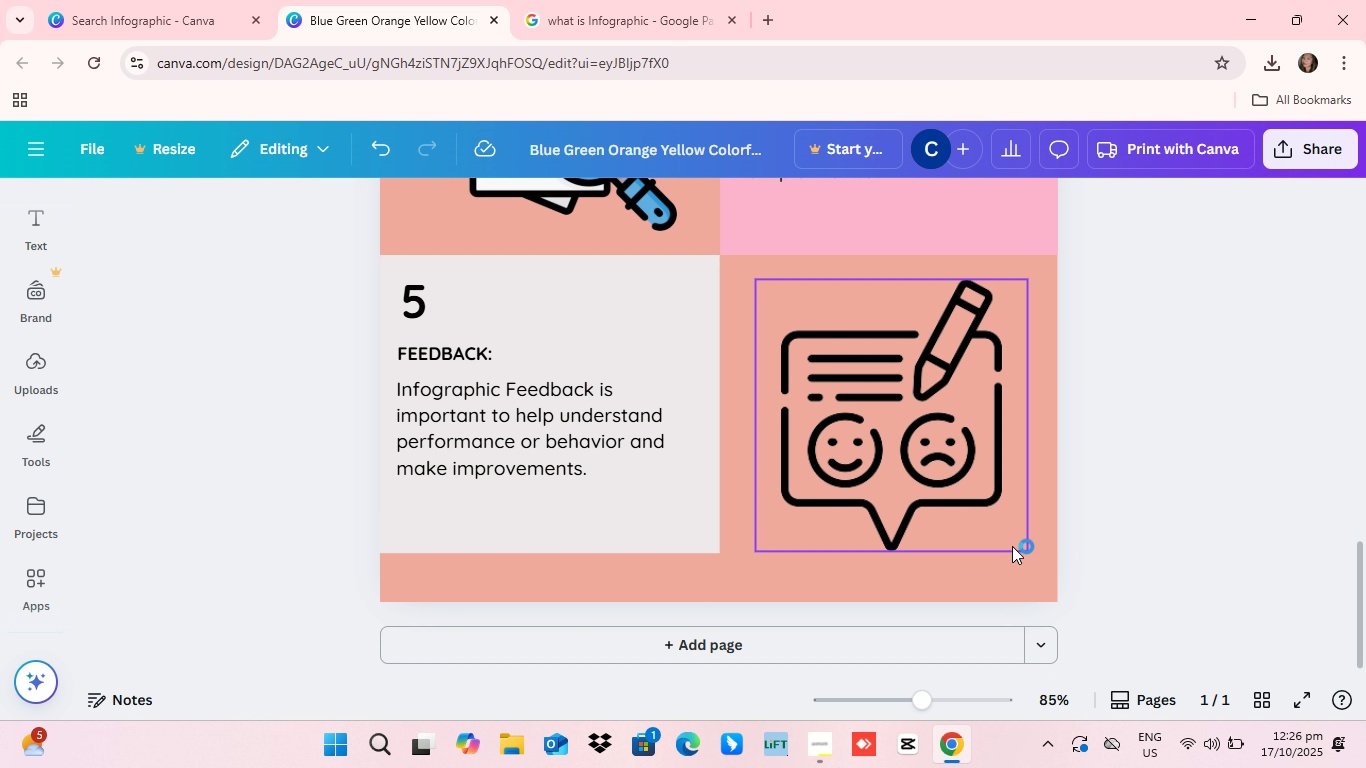 
scroll: coordinate [1077, 542], scroll_direction: up, amount: 11.0